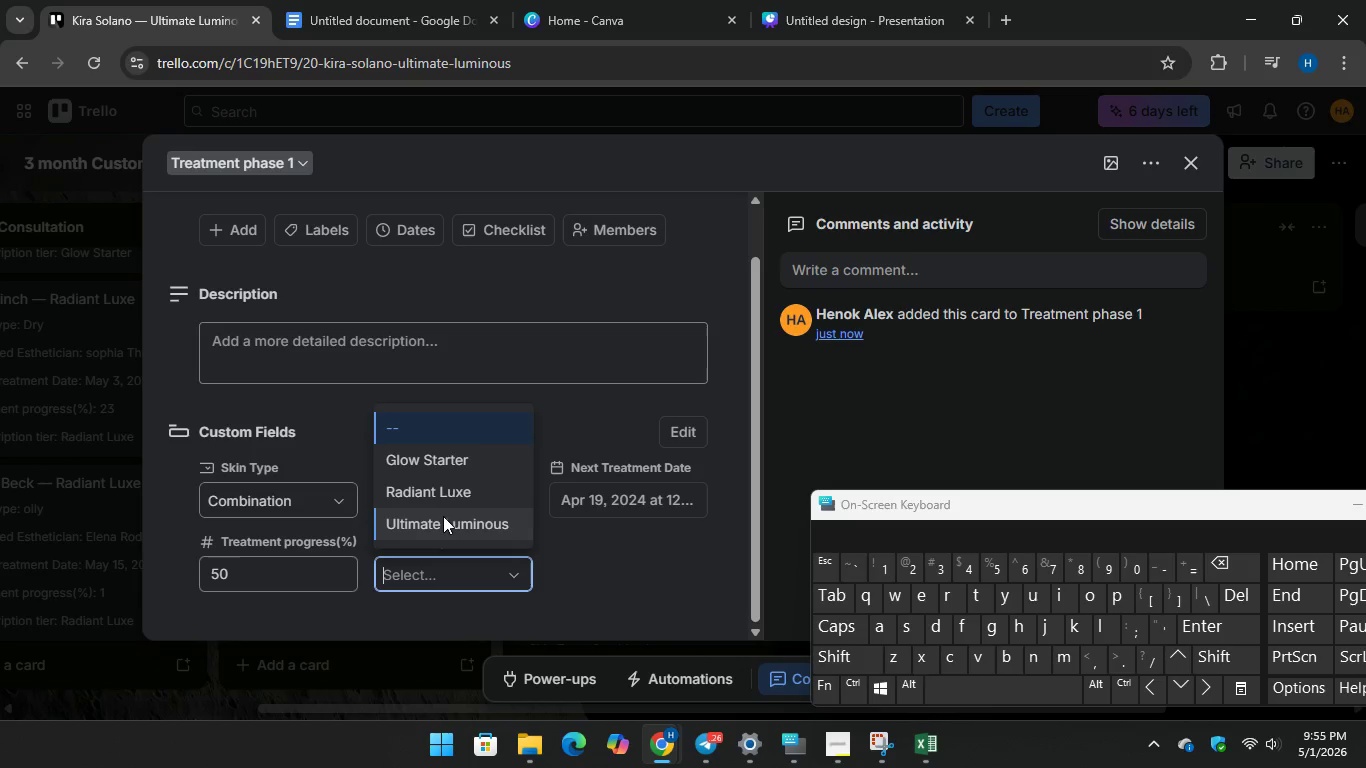 
left_click([443, 516])
 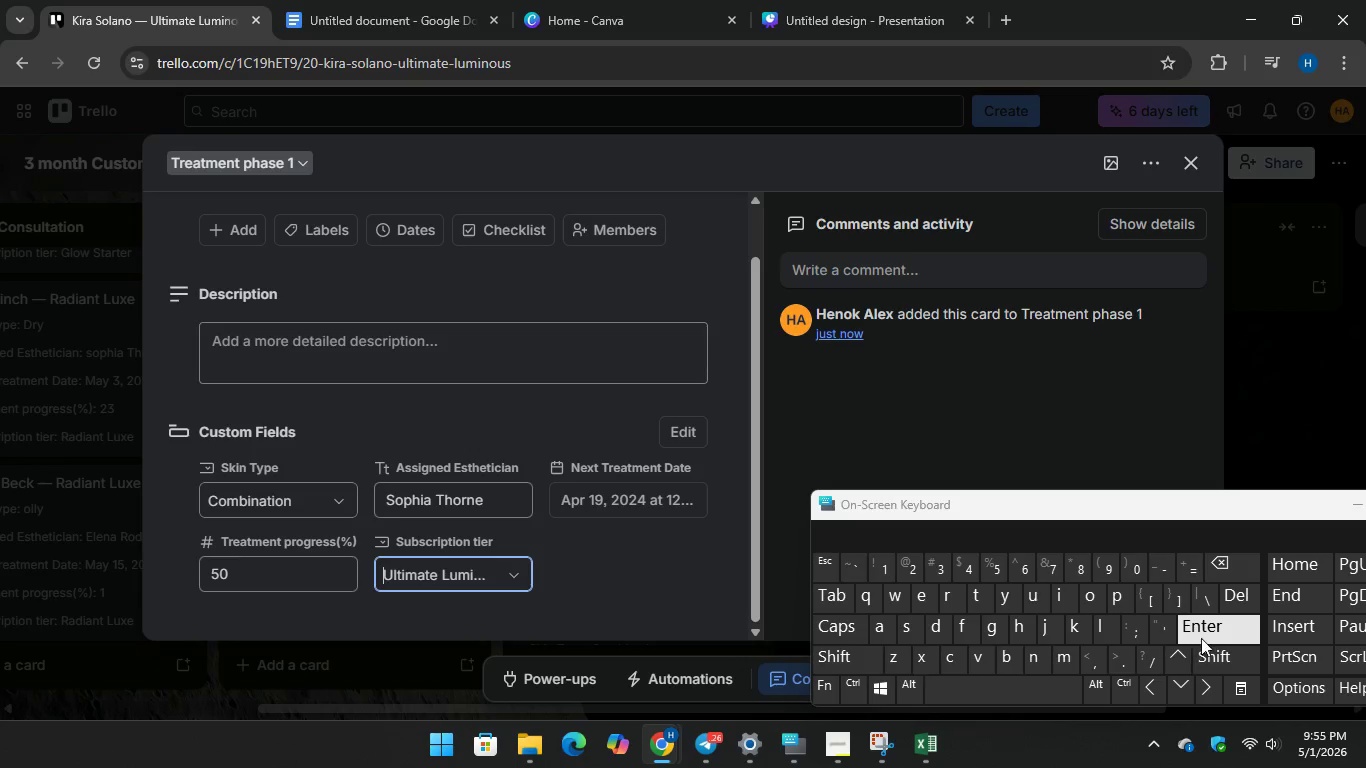 
key(Enter)
 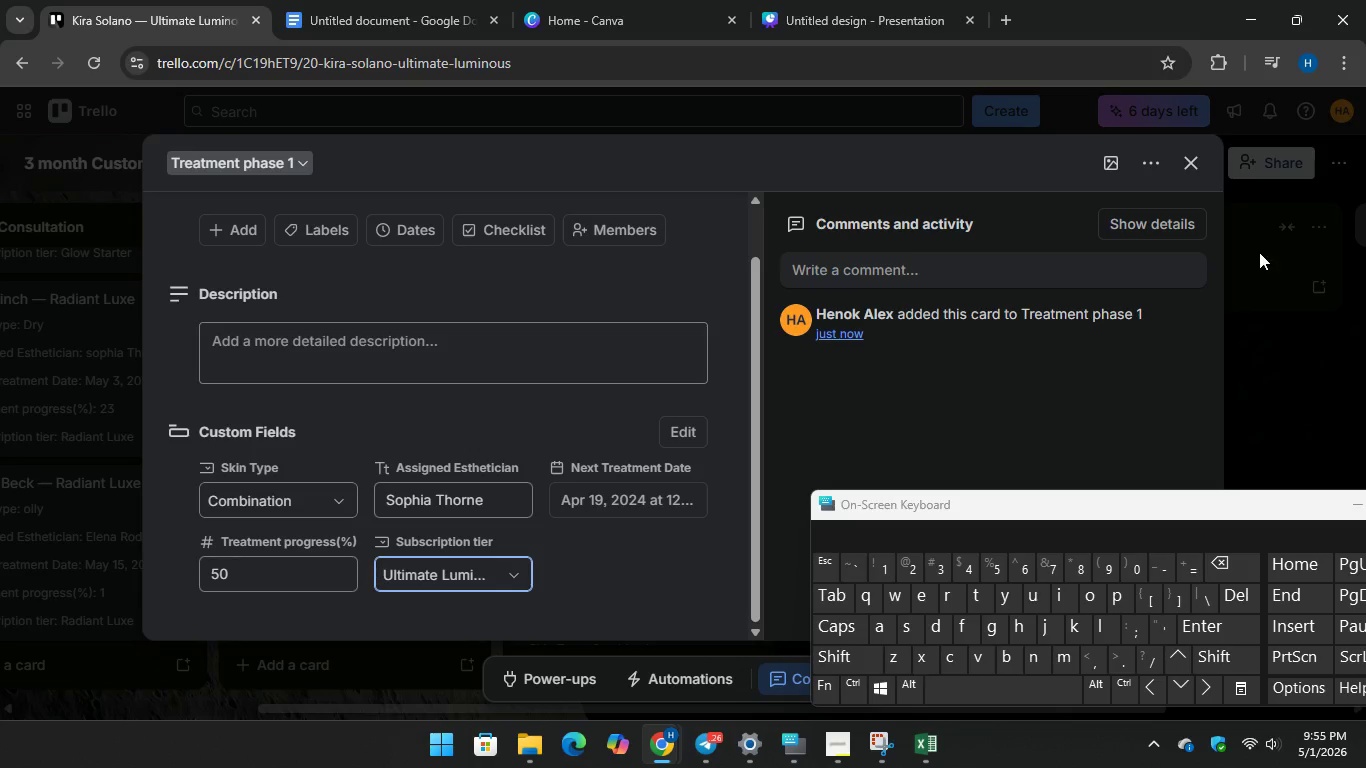 
left_click([1259, 252])
 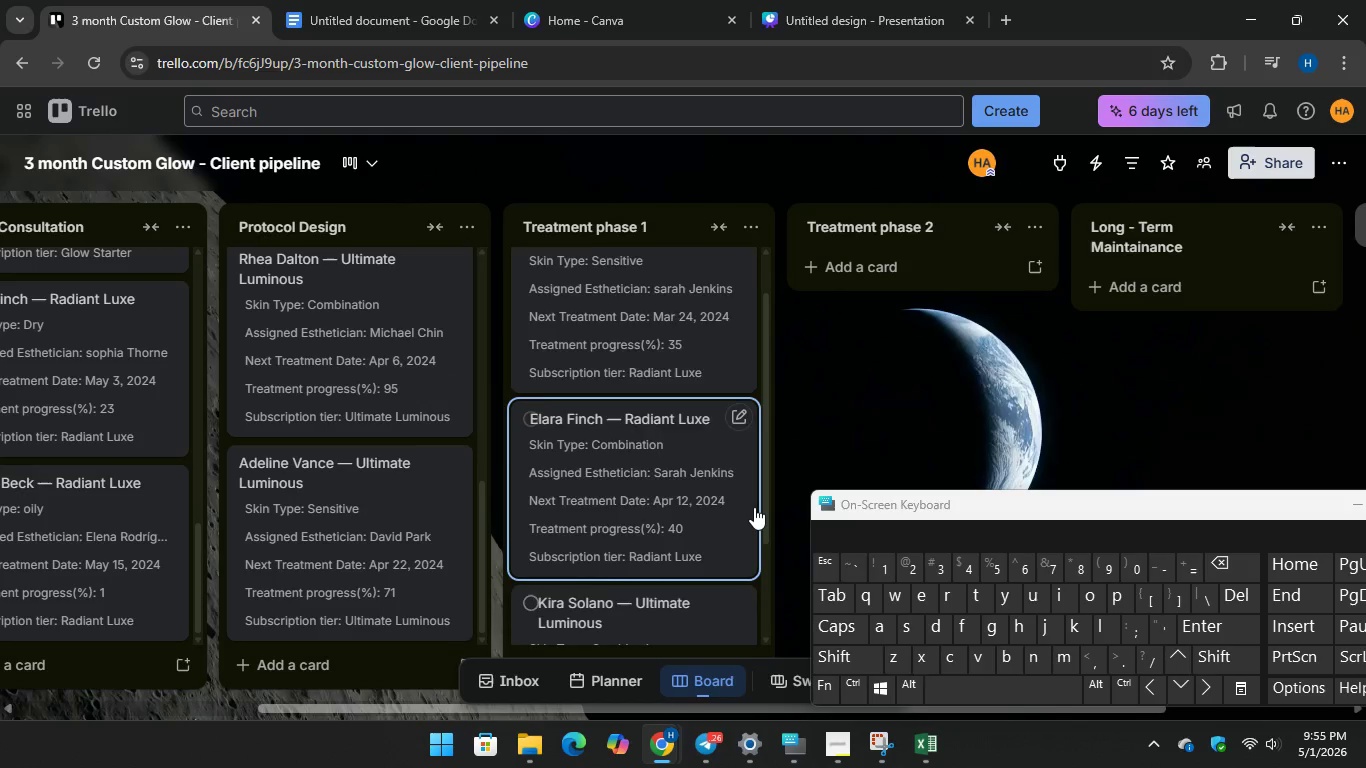 
scroll: coordinate [745, 512], scroll_direction: down, amount: 6.0
 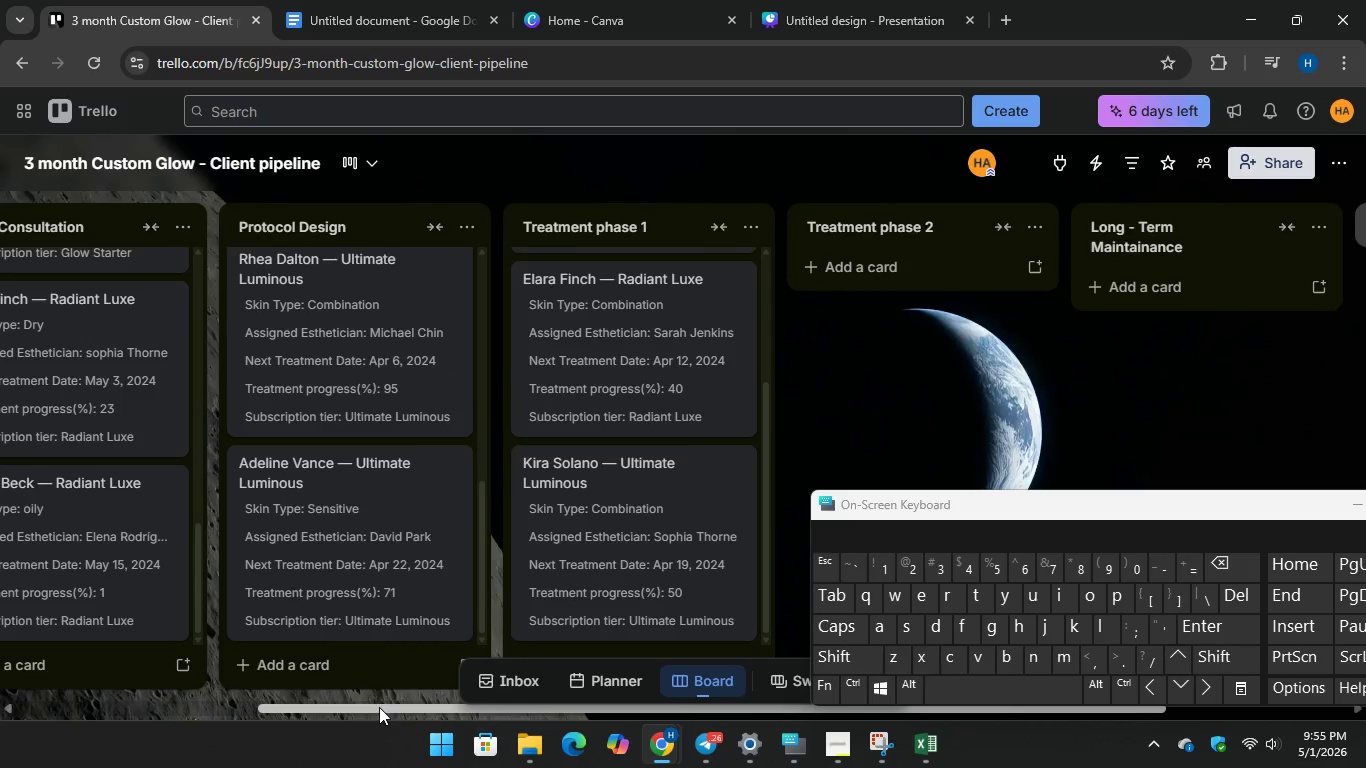 
left_click_drag(start_coordinate=[380, 707], to_coordinate=[591, 703])
 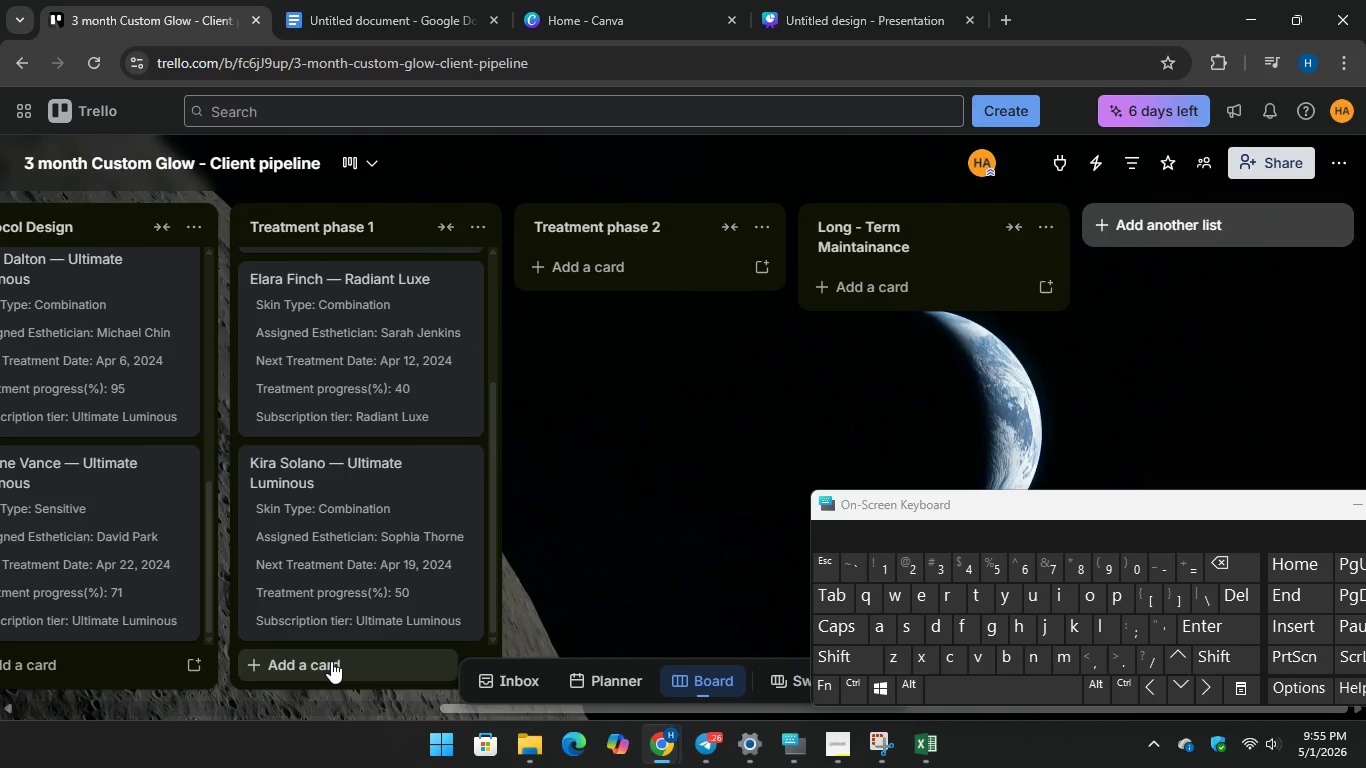 
left_click([331, 661])
 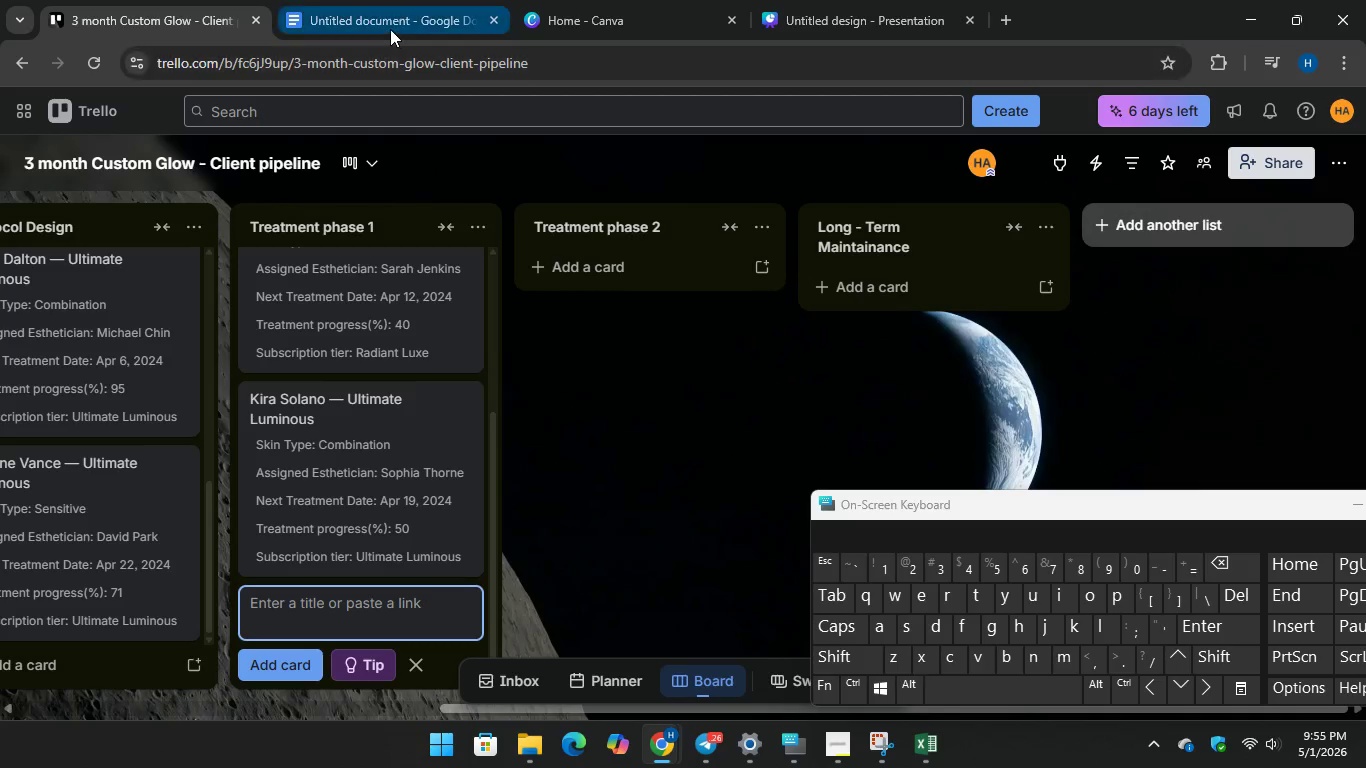 
left_click([390, 29])
 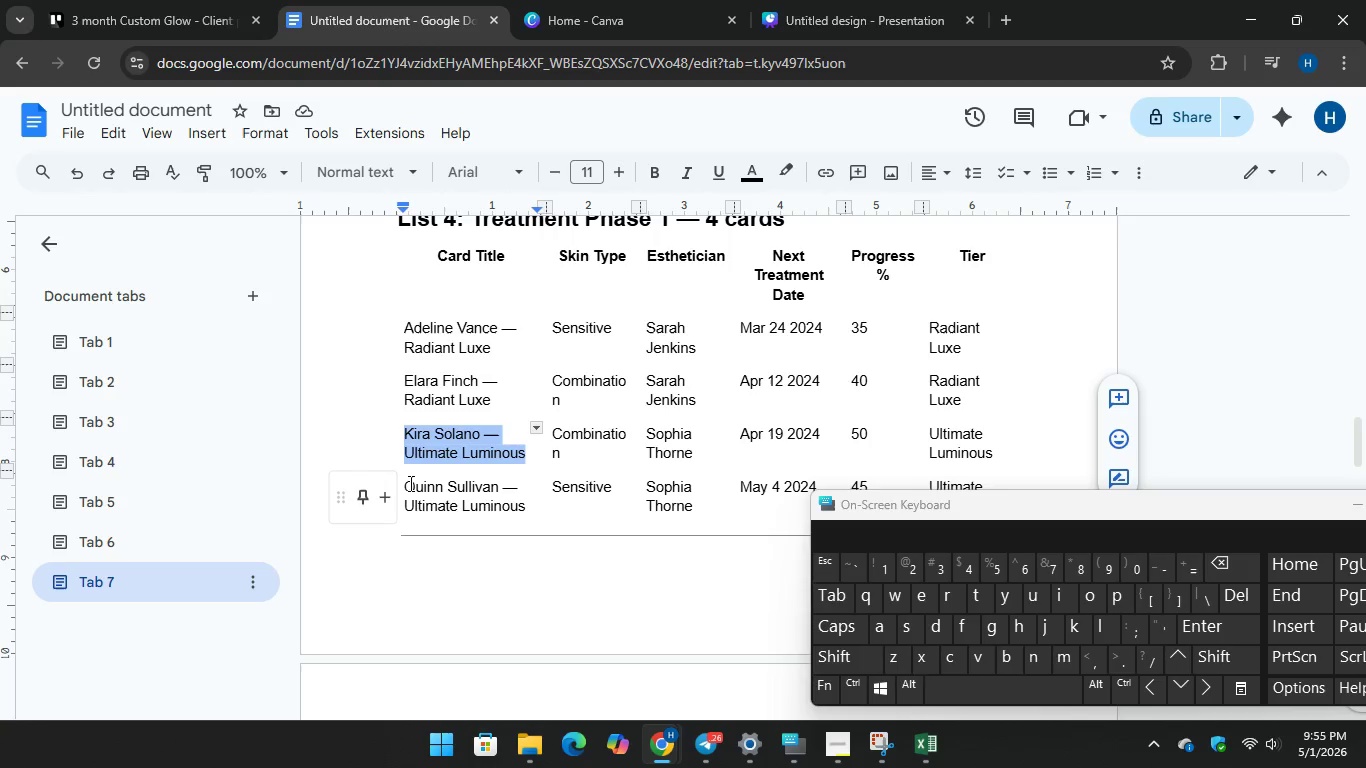 
left_click_drag(start_coordinate=[406, 483], to_coordinate=[529, 513])
 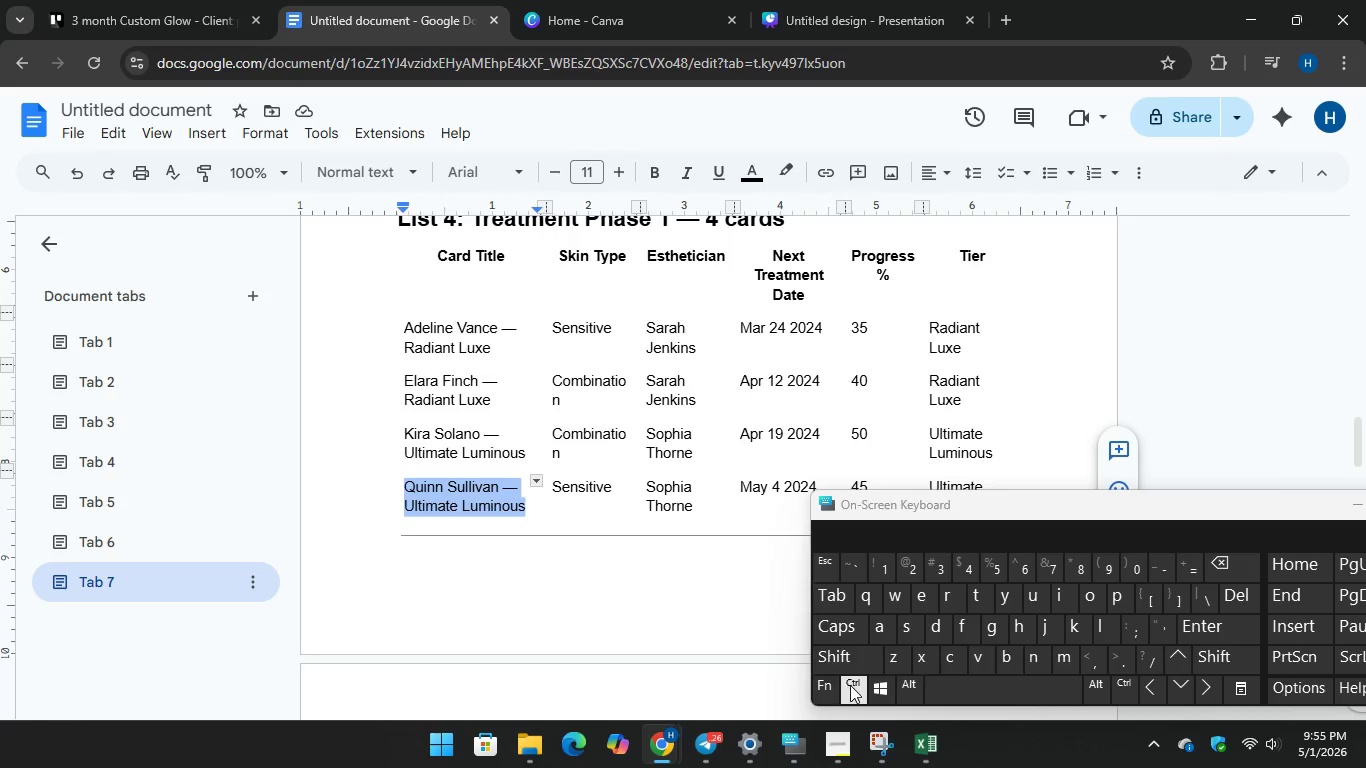 
key(Control+C)
 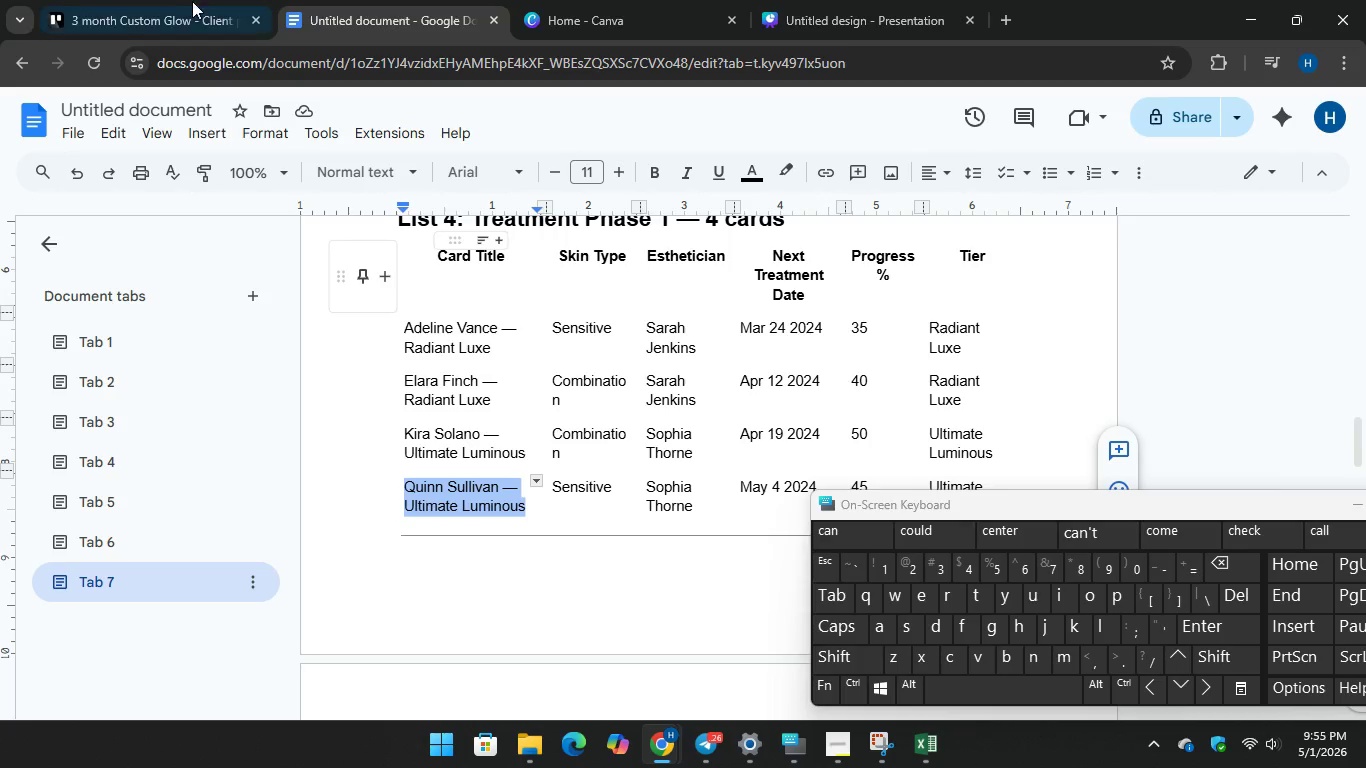 
left_click([167, 1])
 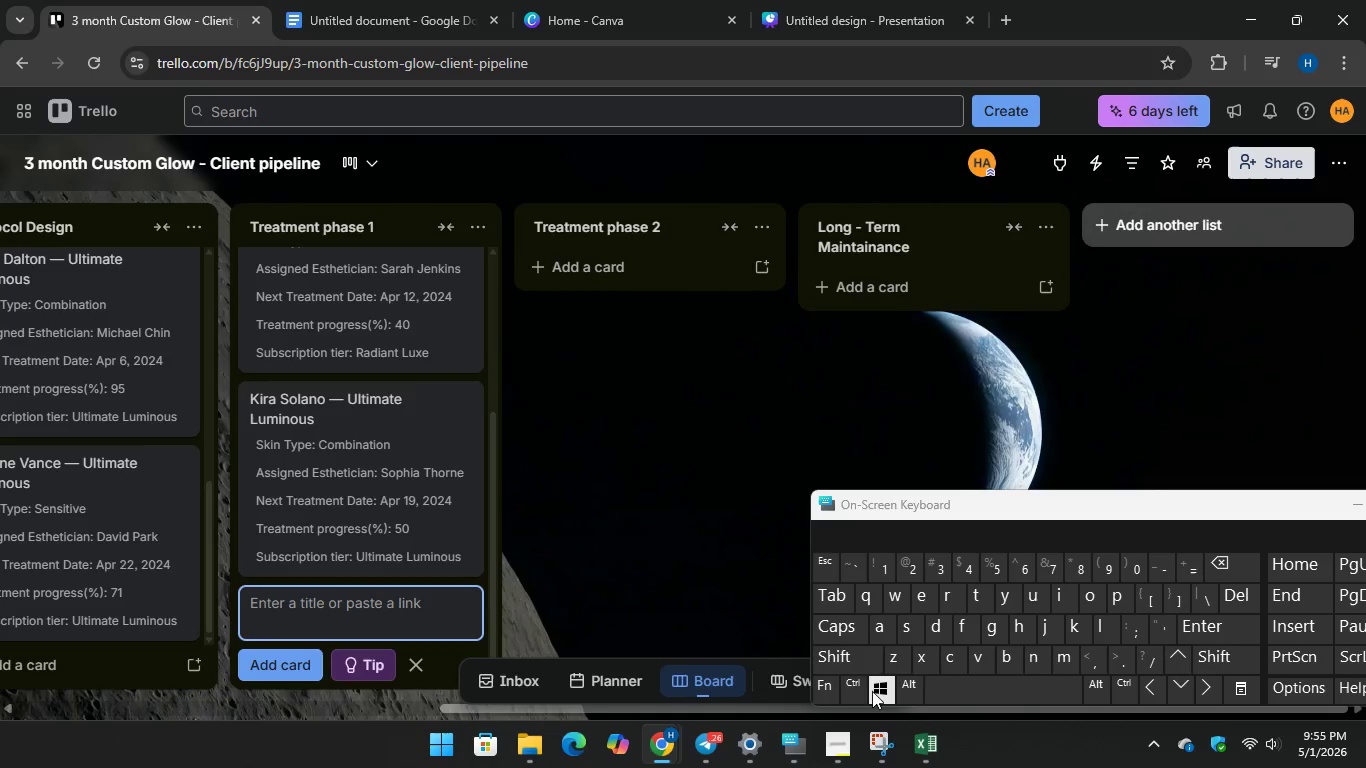 
key(Control+V)
 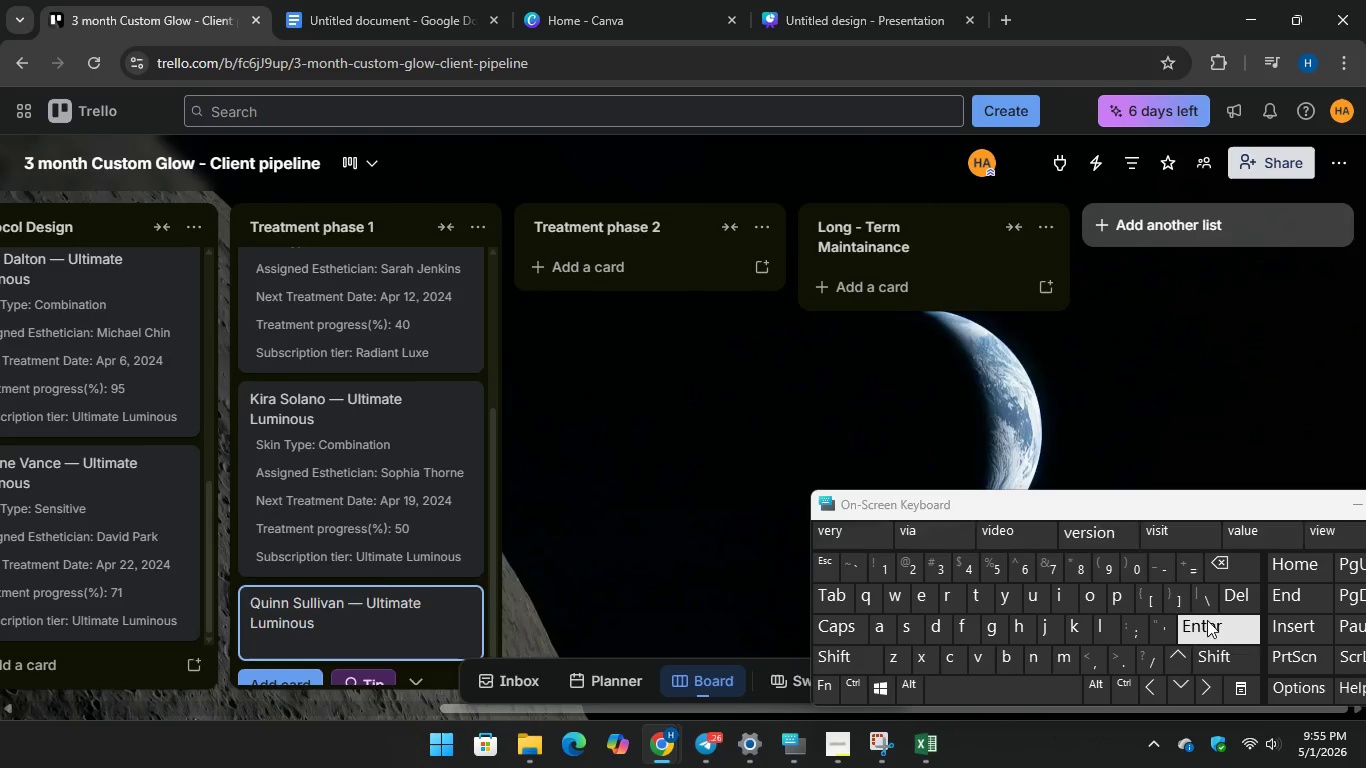 
key(Enter)
 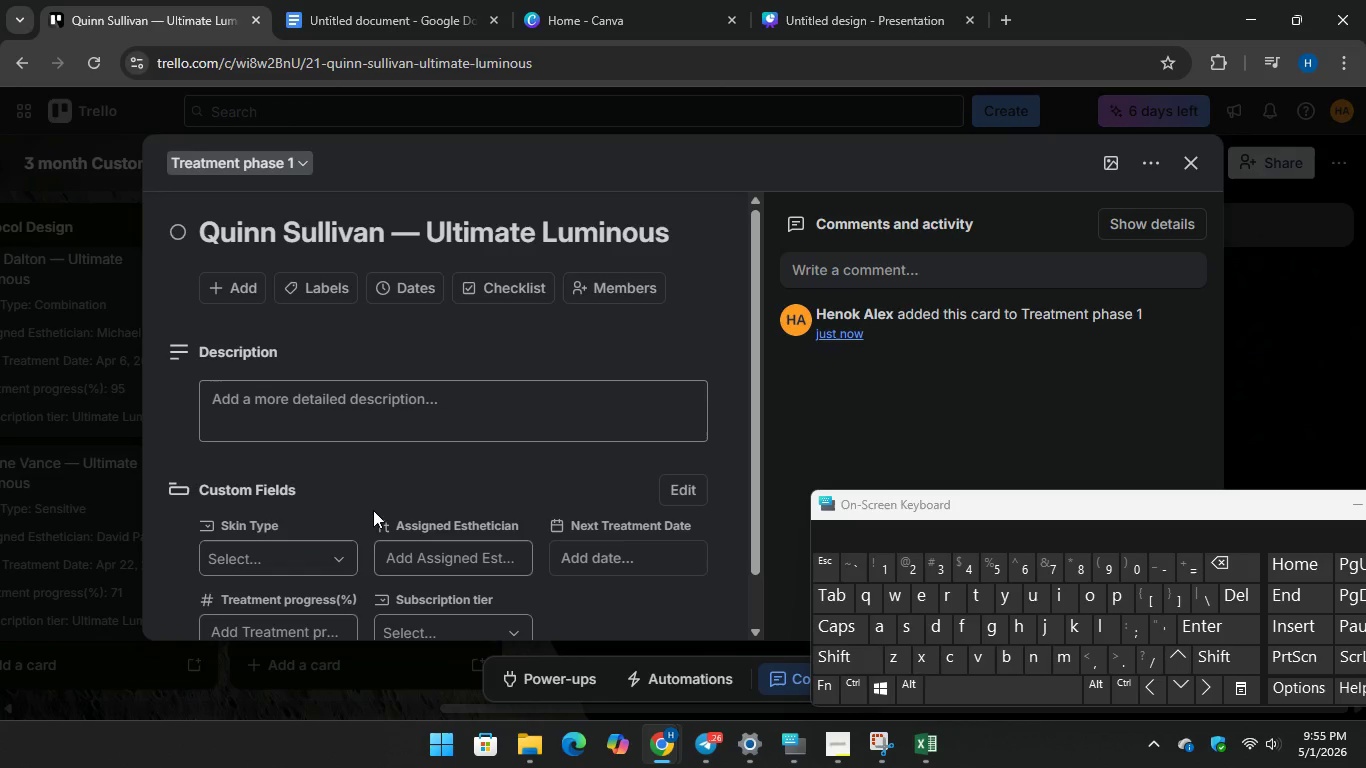 
scroll: coordinate [400, 459], scroll_direction: down, amount: 1.0
 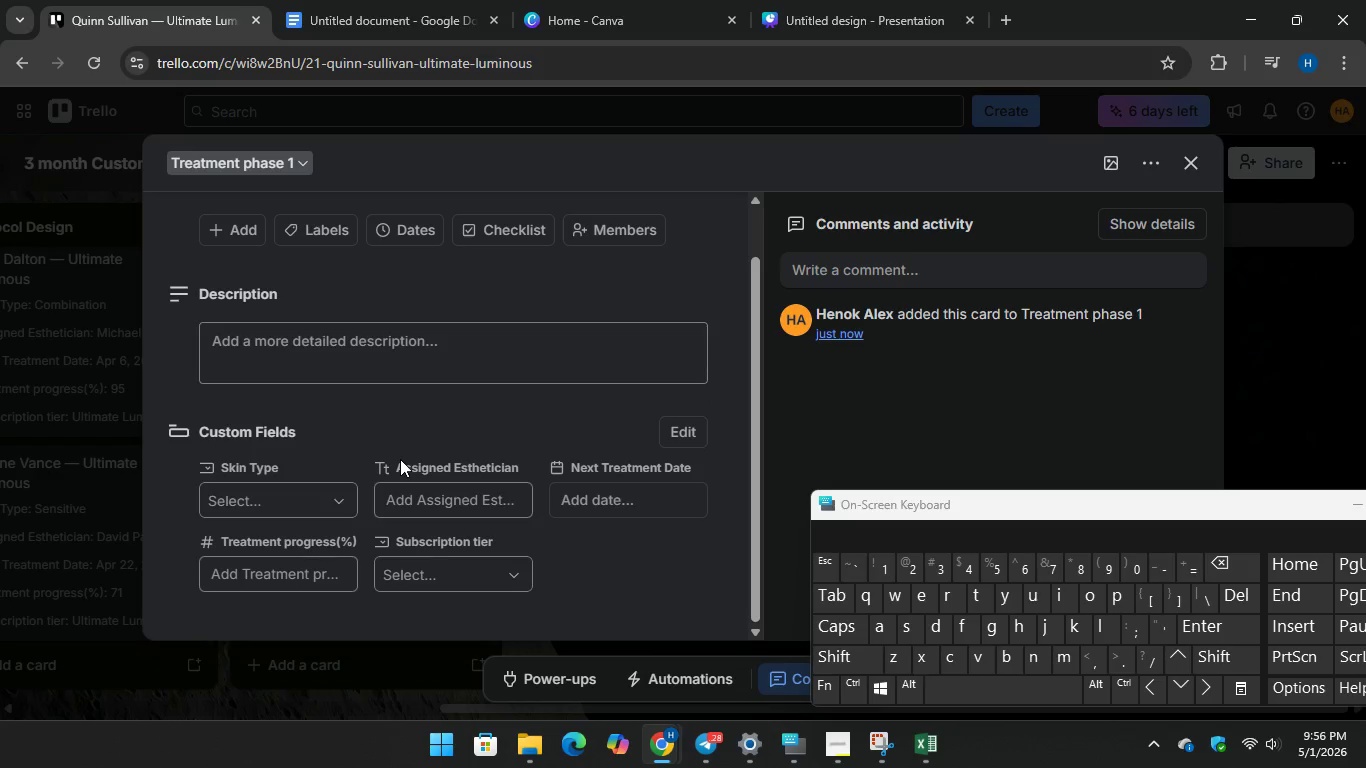 
wait(44.64)
 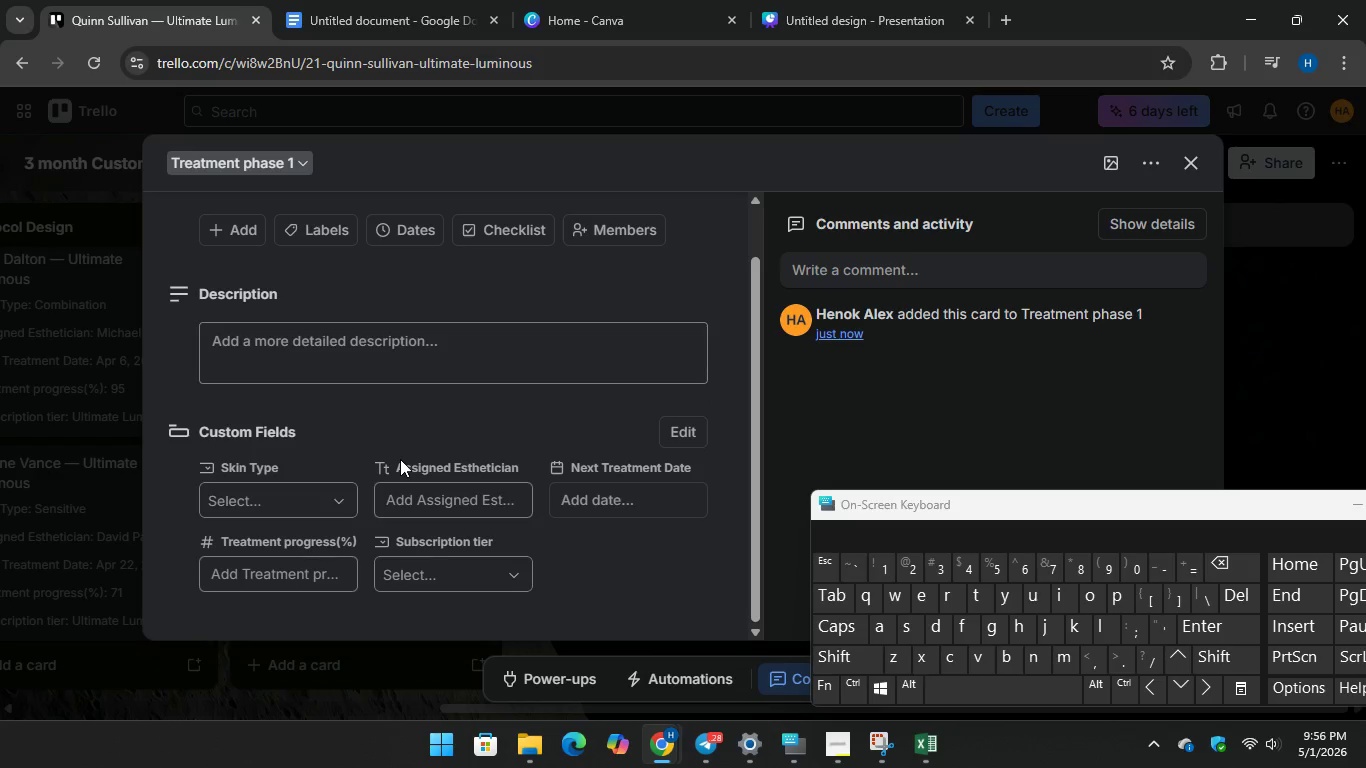 
left_click([301, 505])
 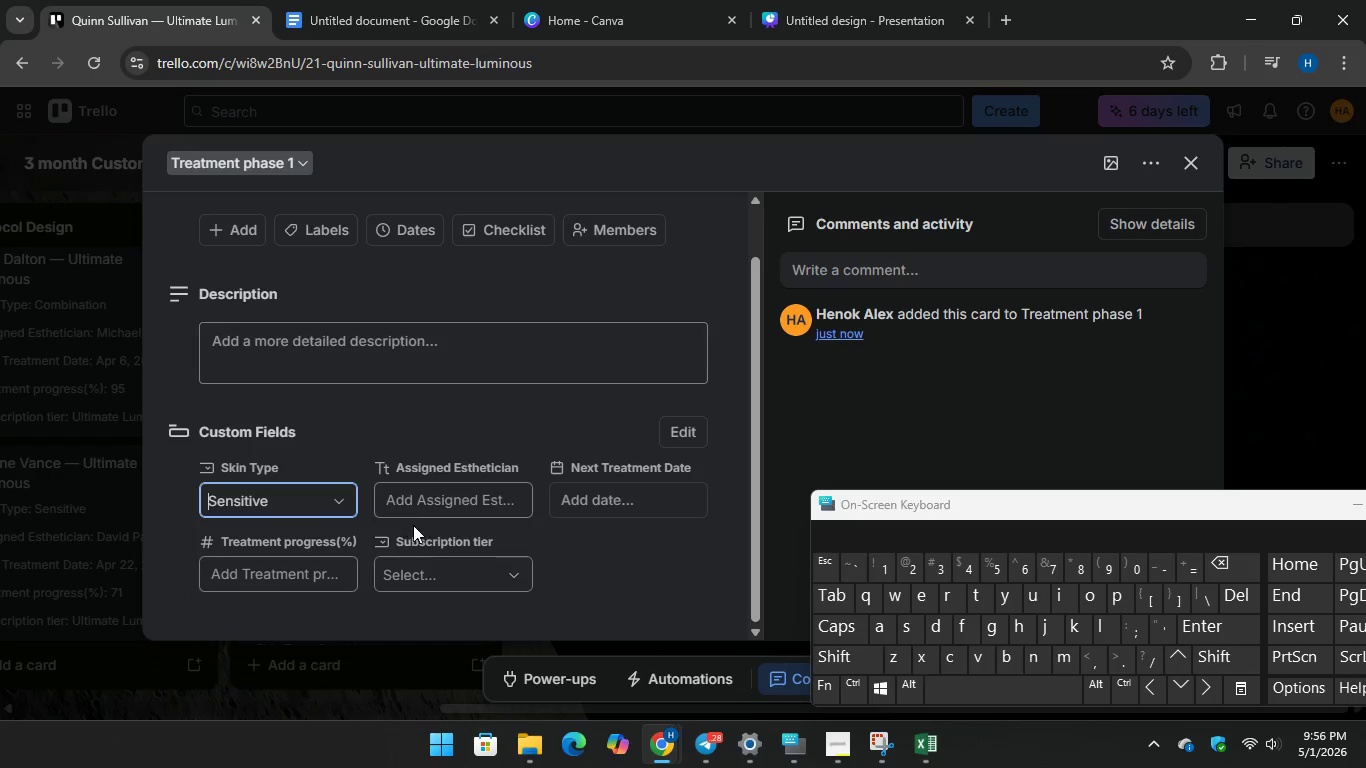 
left_click([426, 506])
 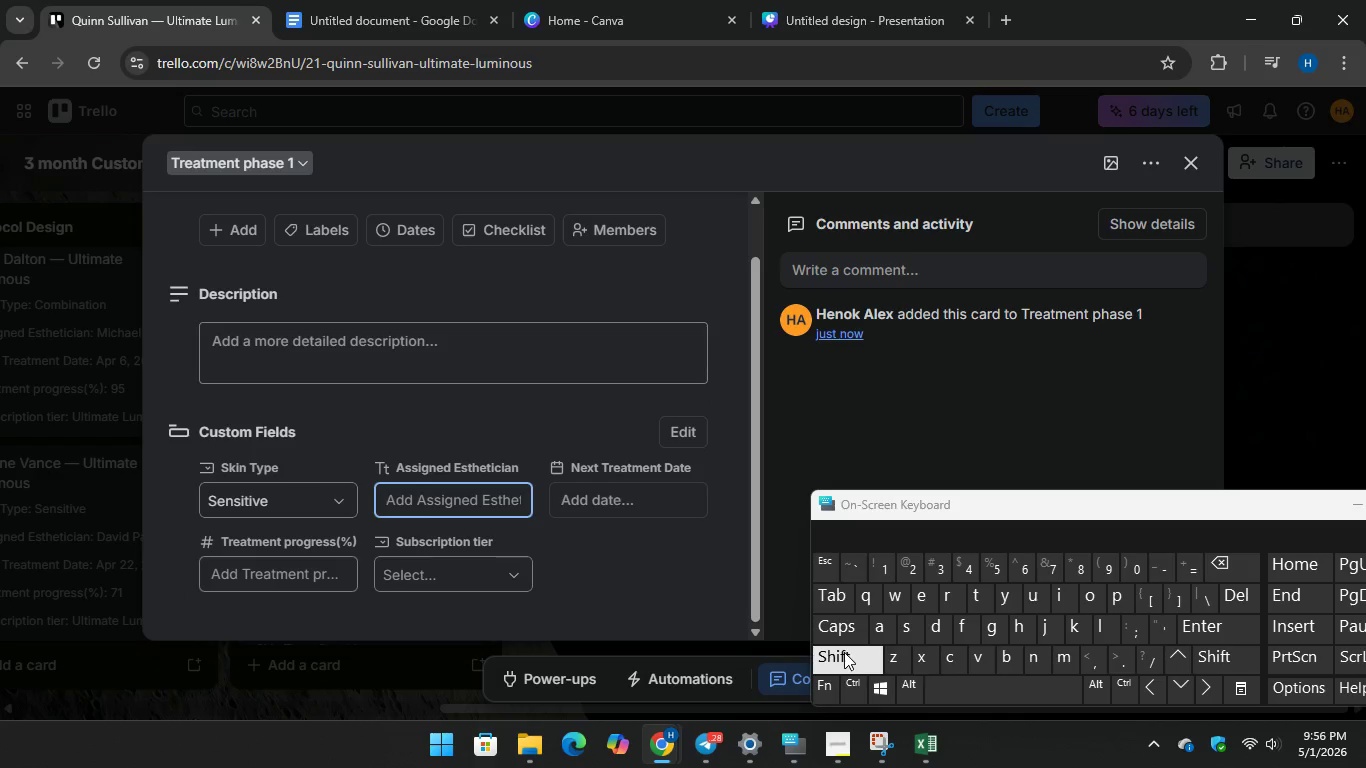 
type(Sophia Thorn)
 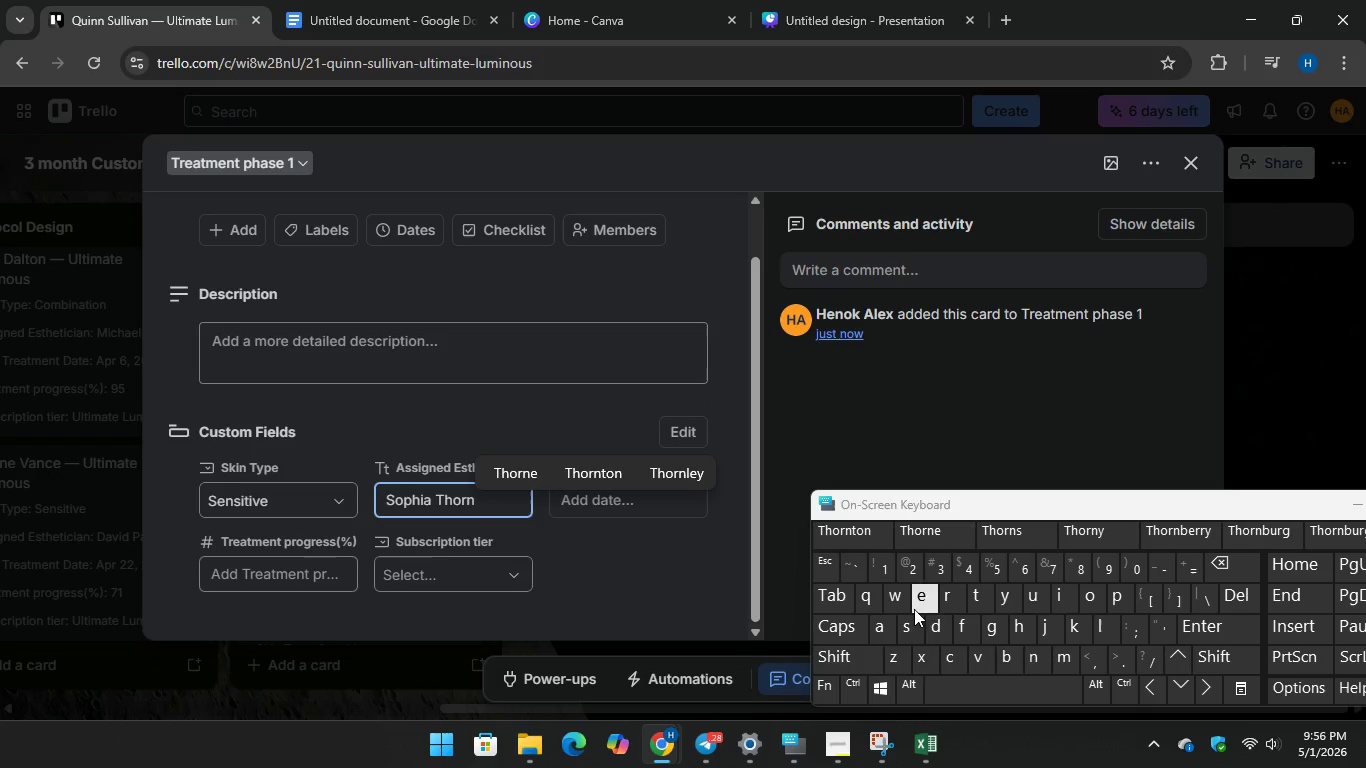 
left_click([692, 562])
 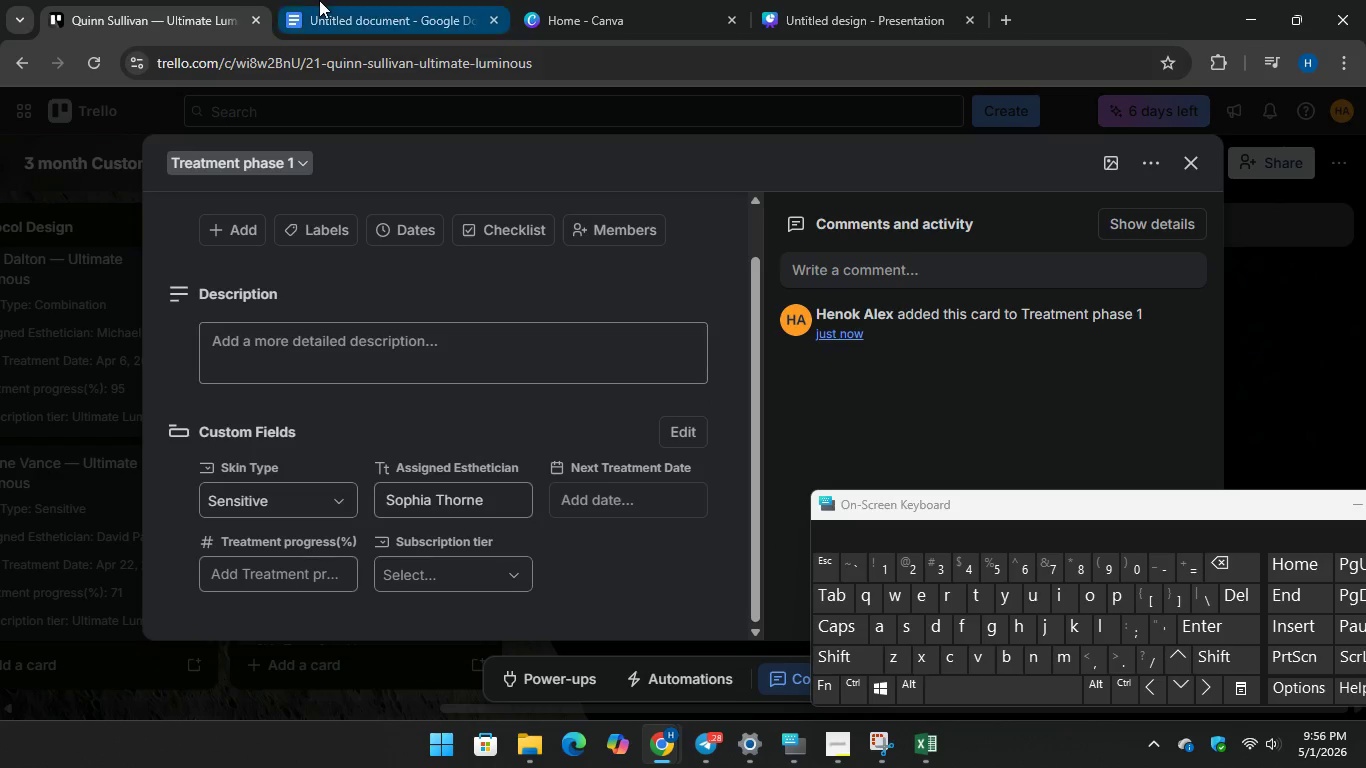 
left_click([319, 0])
 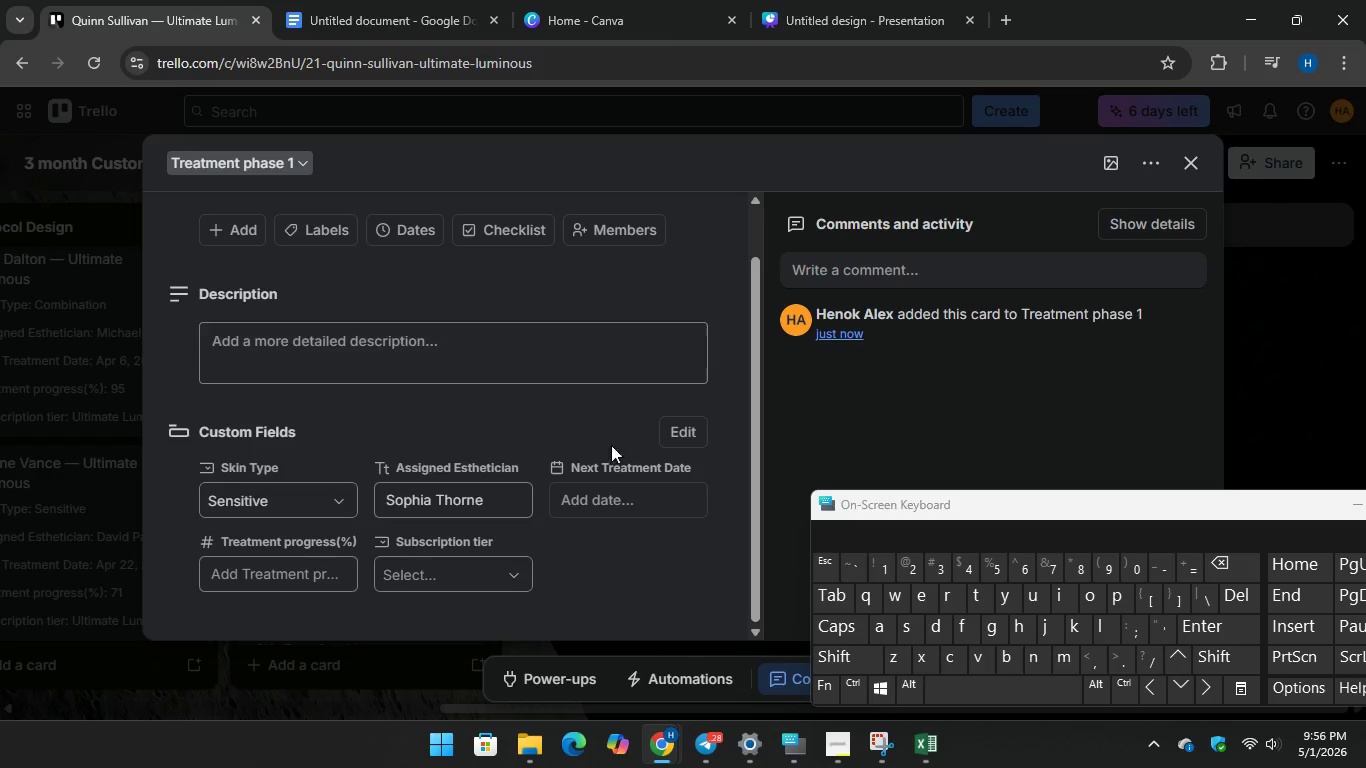 
left_click([599, 495])
 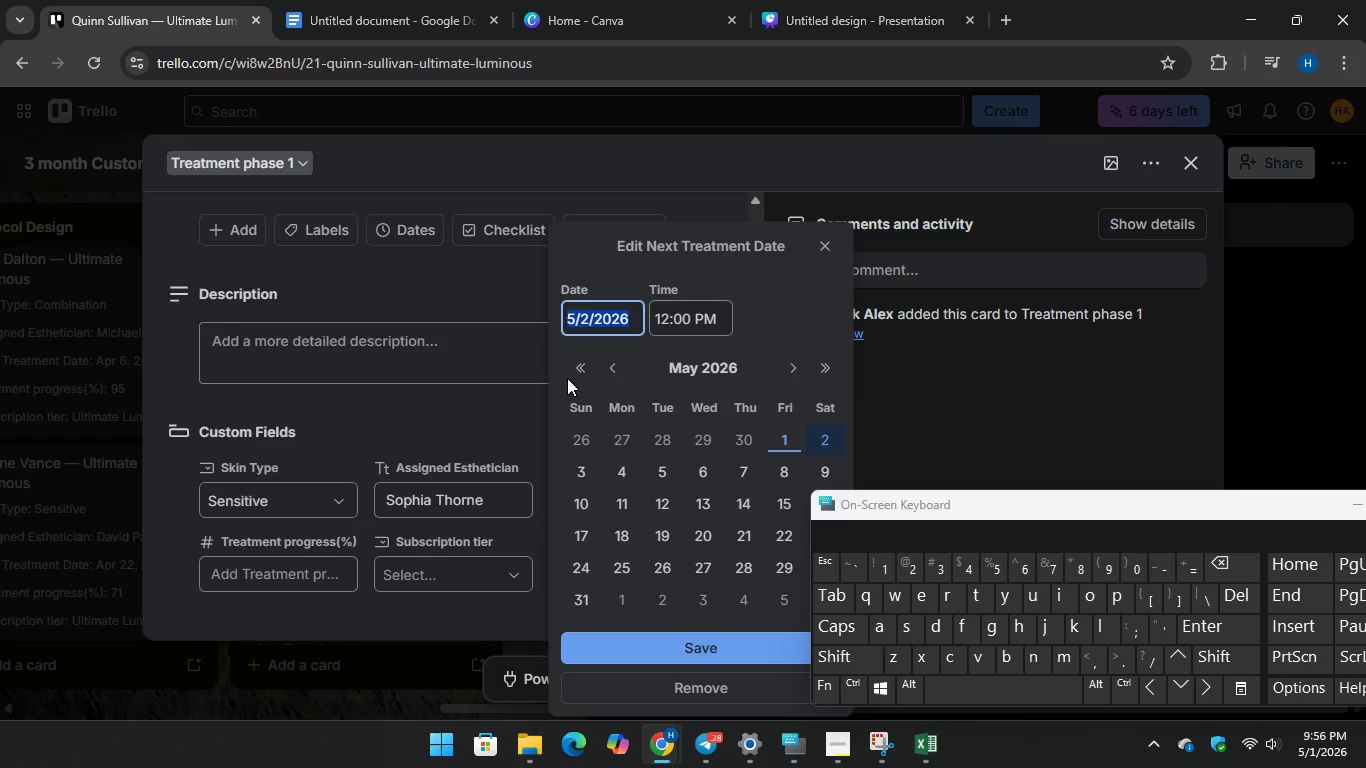 
double_click([579, 368])
 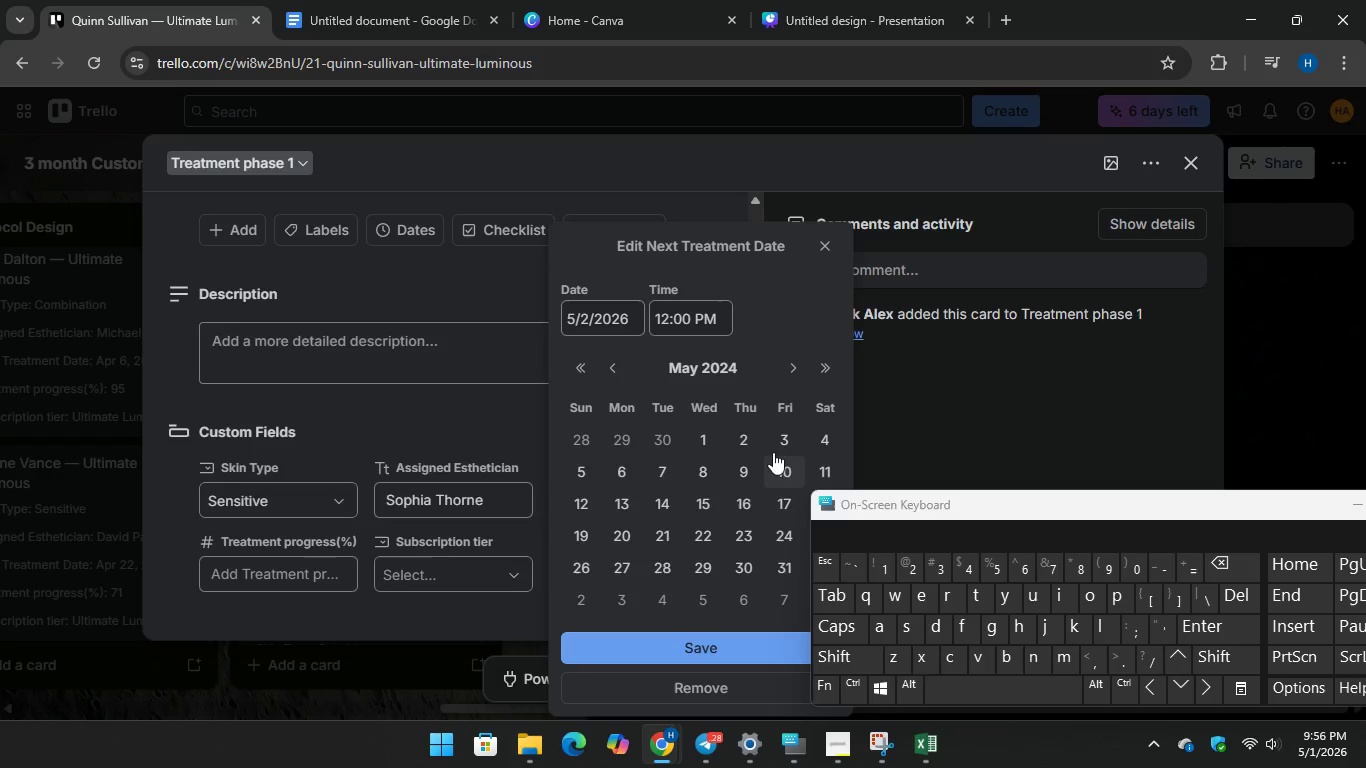 
left_click([821, 439])
 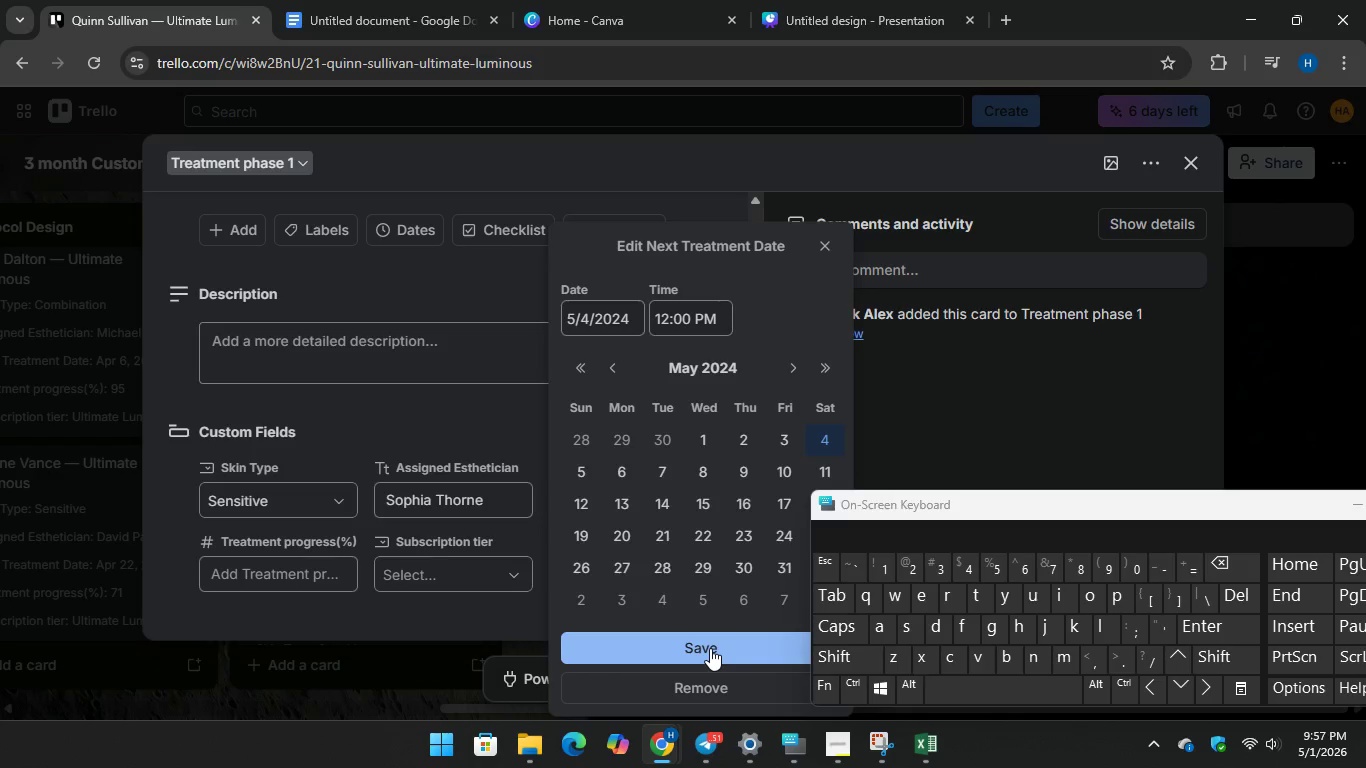 
left_click([684, 644])
 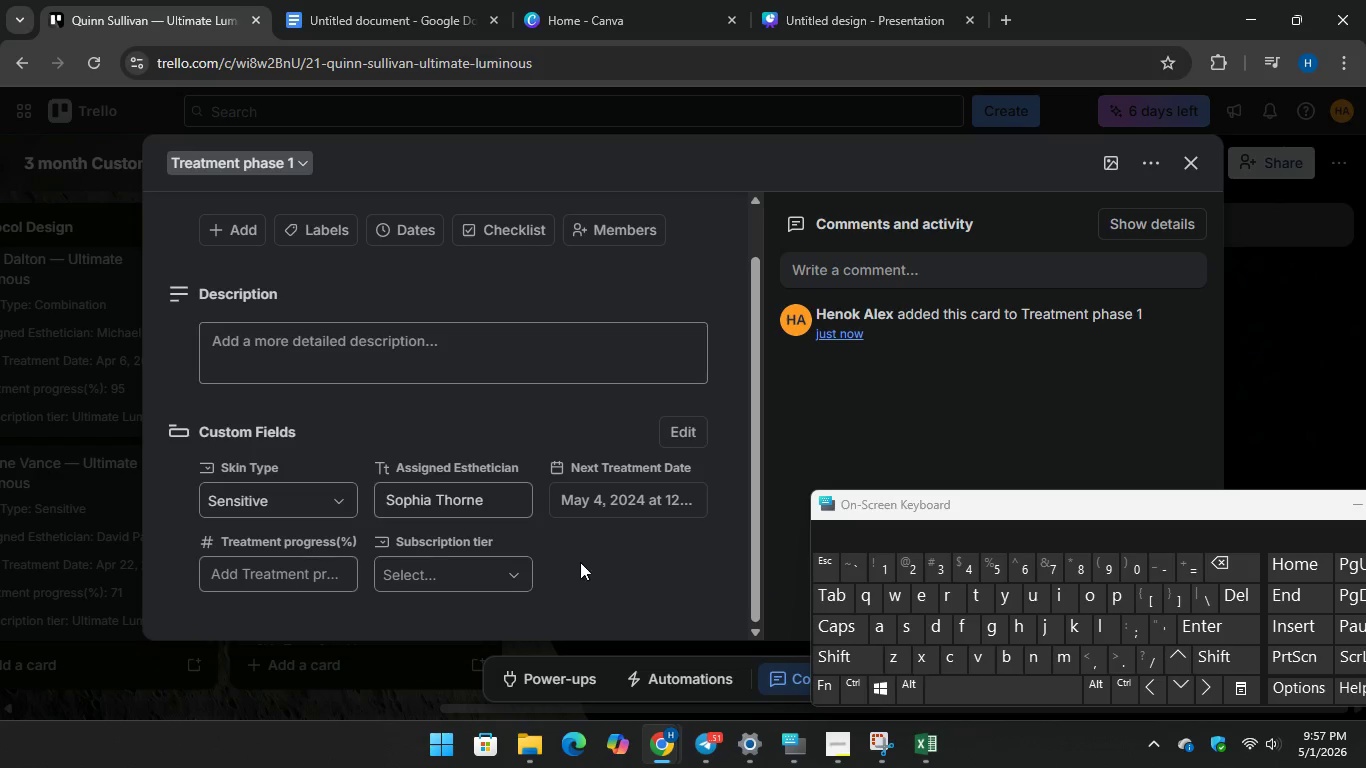 
scroll: coordinate [580, 562], scroll_direction: down, amount: 1.0
 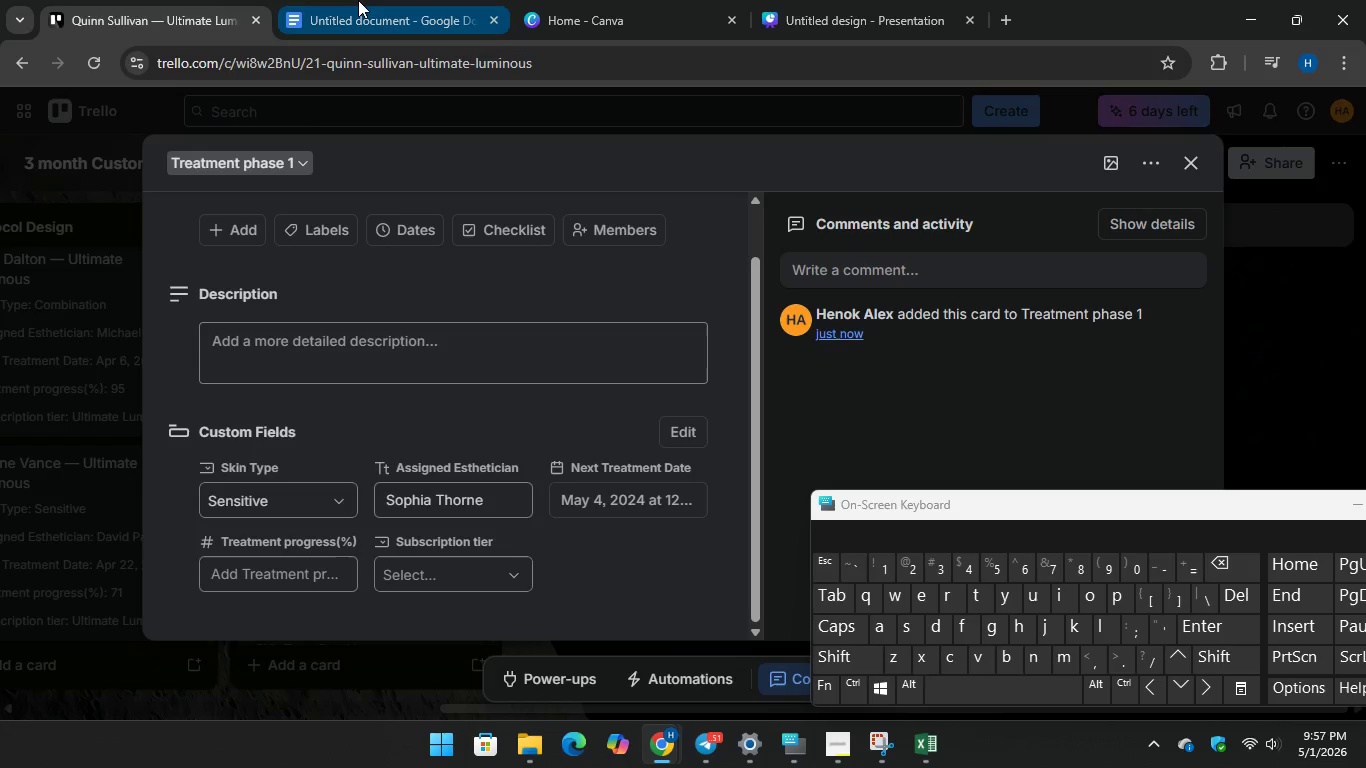 
left_click([358, 0])
 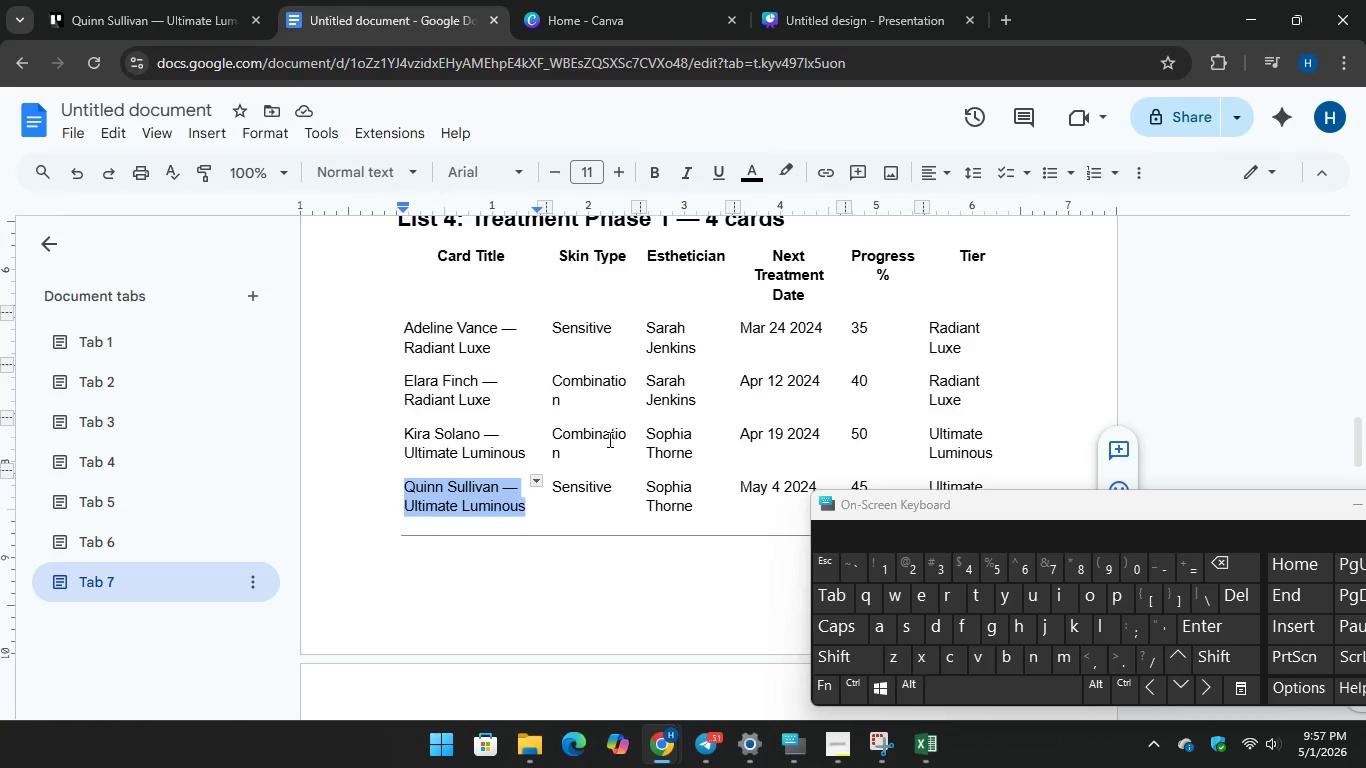 
scroll: coordinate [608, 439], scroll_direction: down, amount: 1.0
 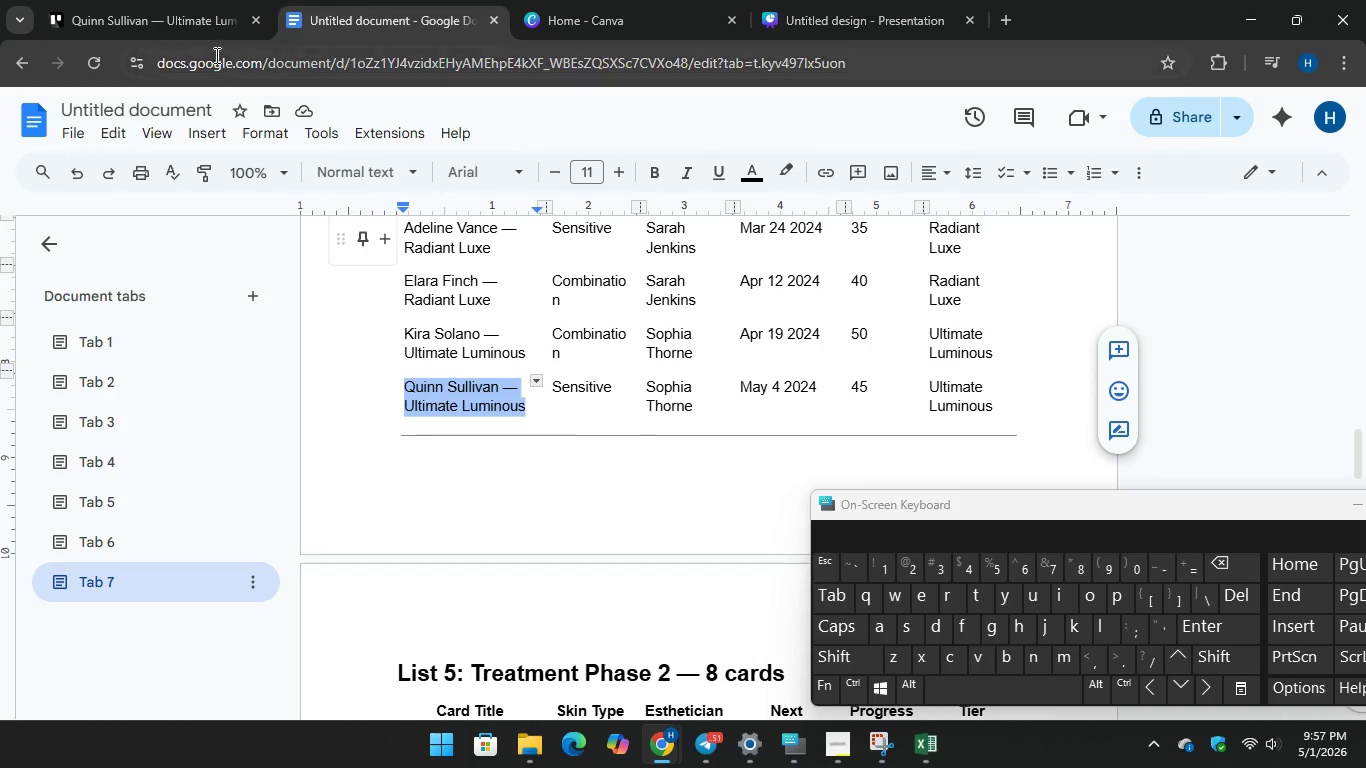 
left_click([150, 0])
 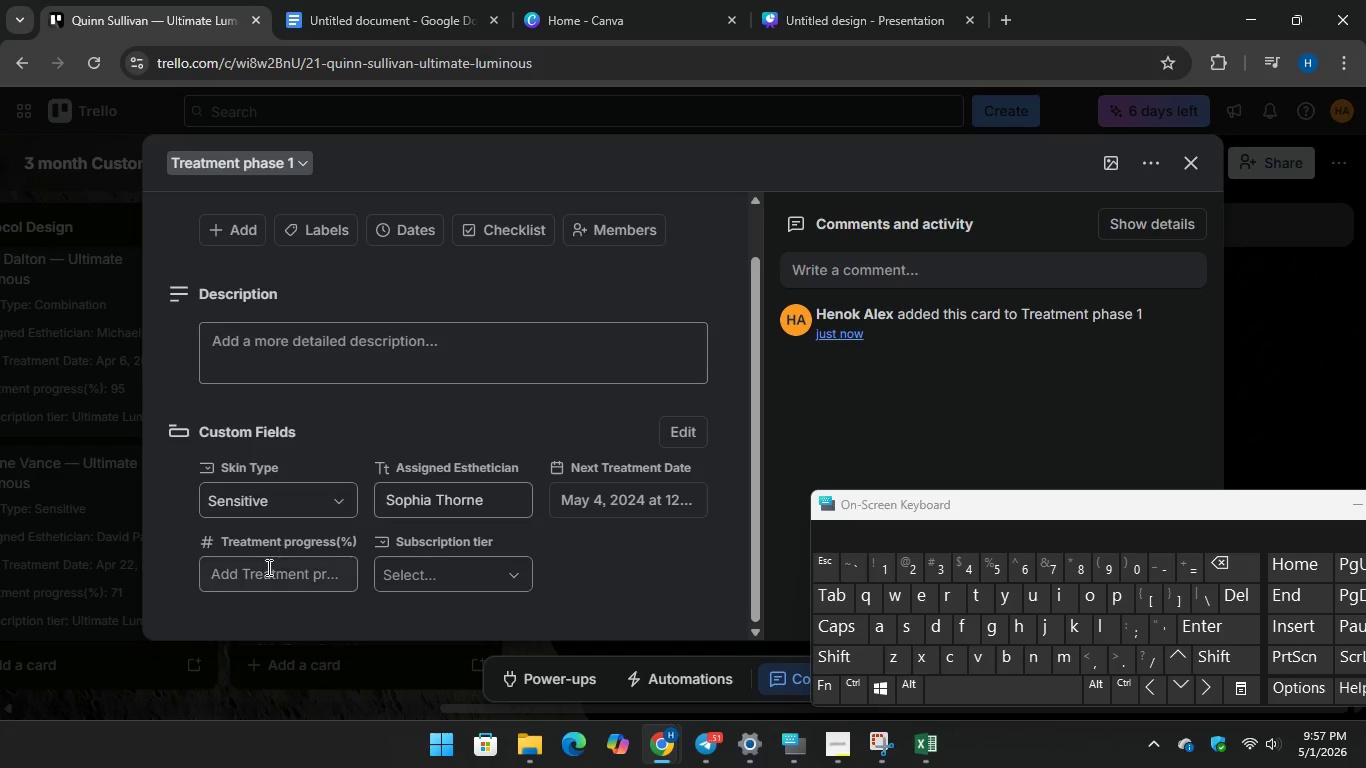 
left_click([265, 569])
 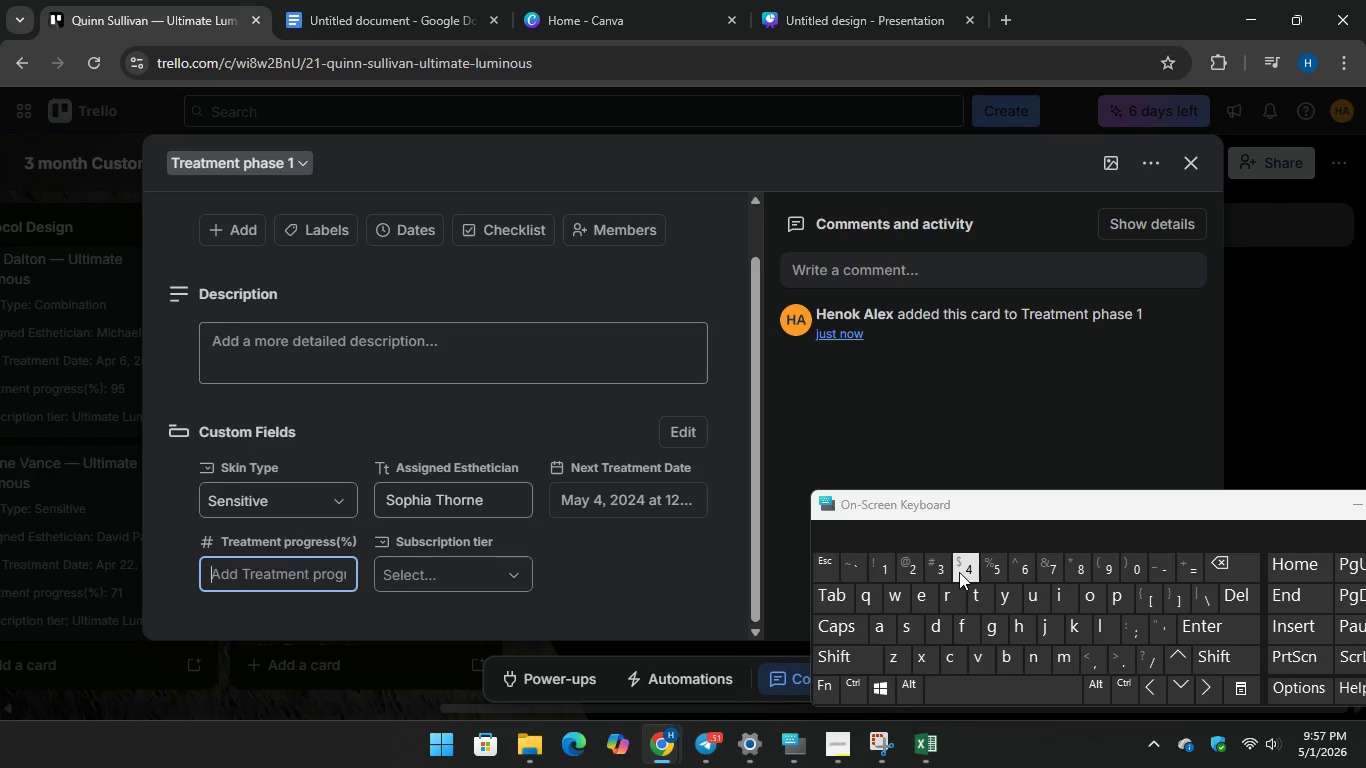 
type(45)
 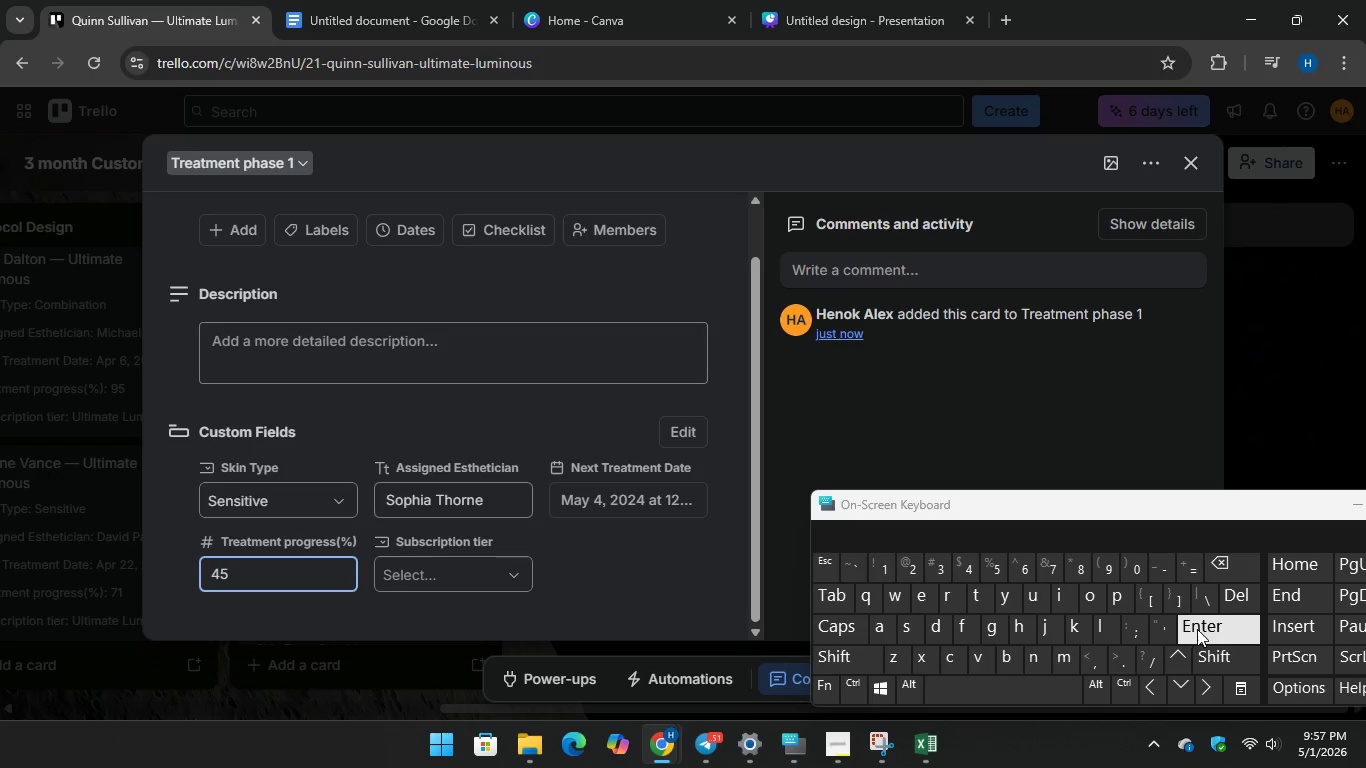 
key(Enter)
 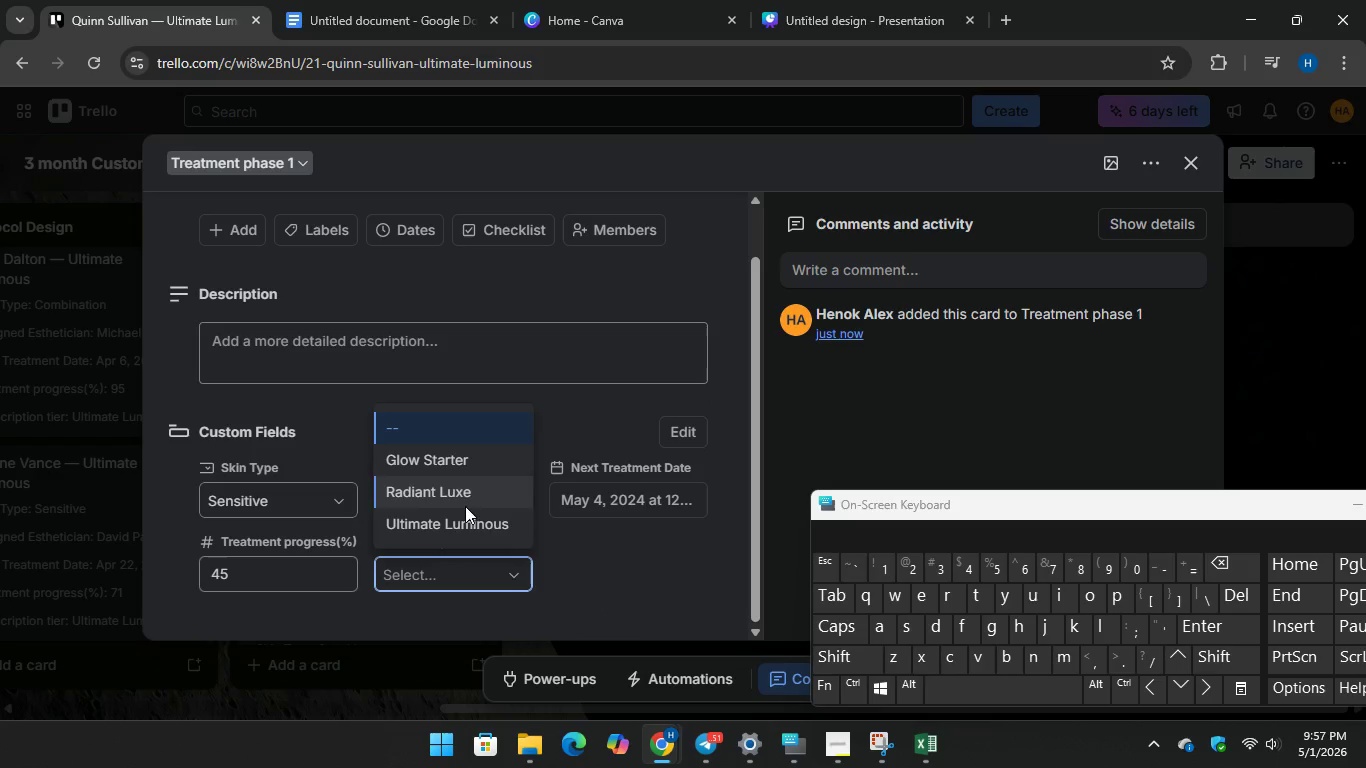 
left_click([461, 515])
 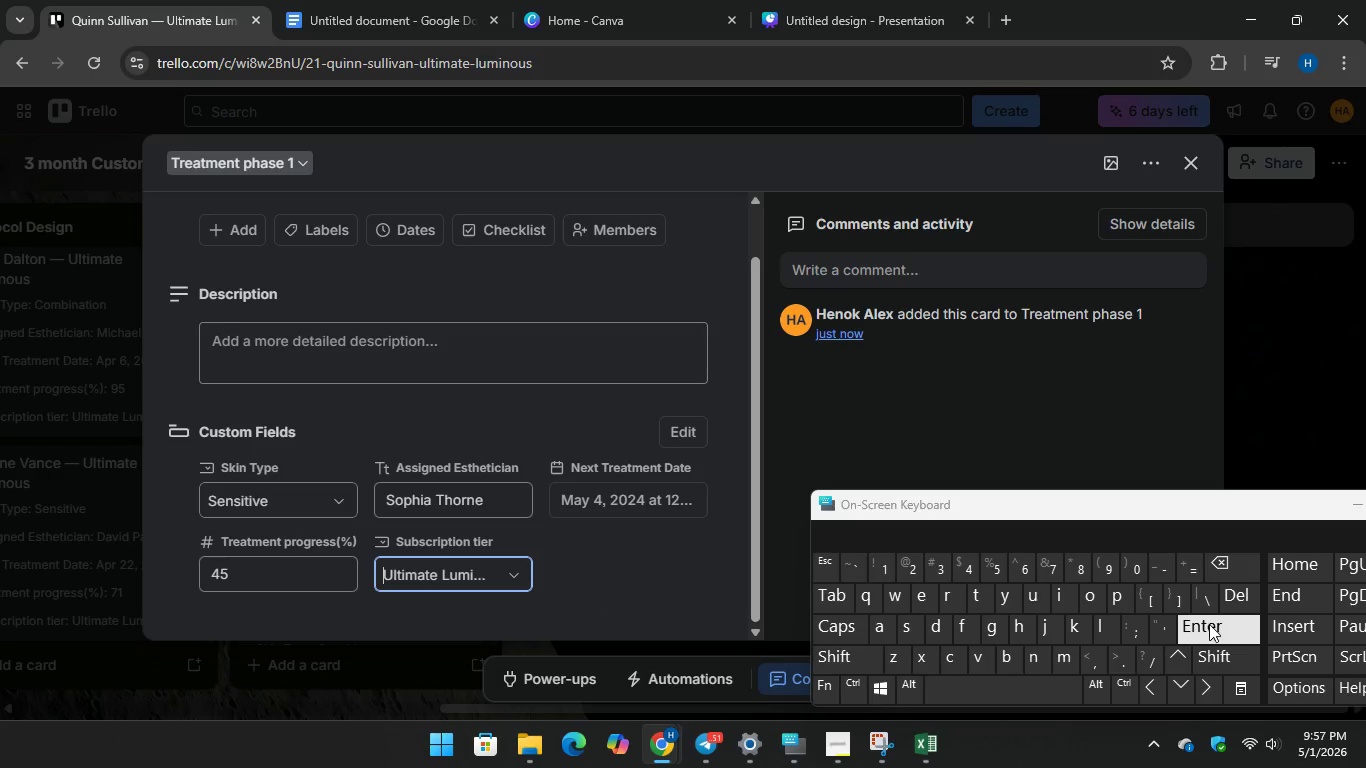 
key(Enter)
 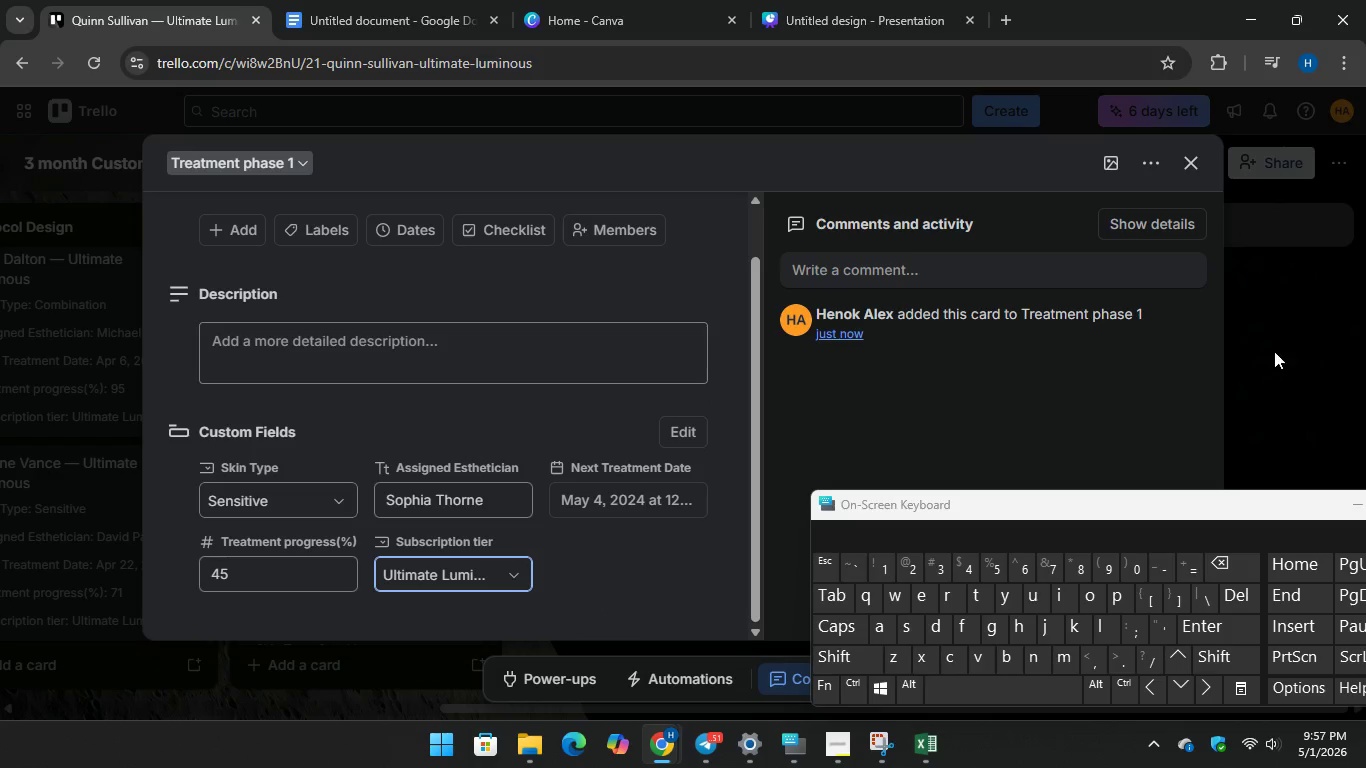 
left_click([1274, 350])
 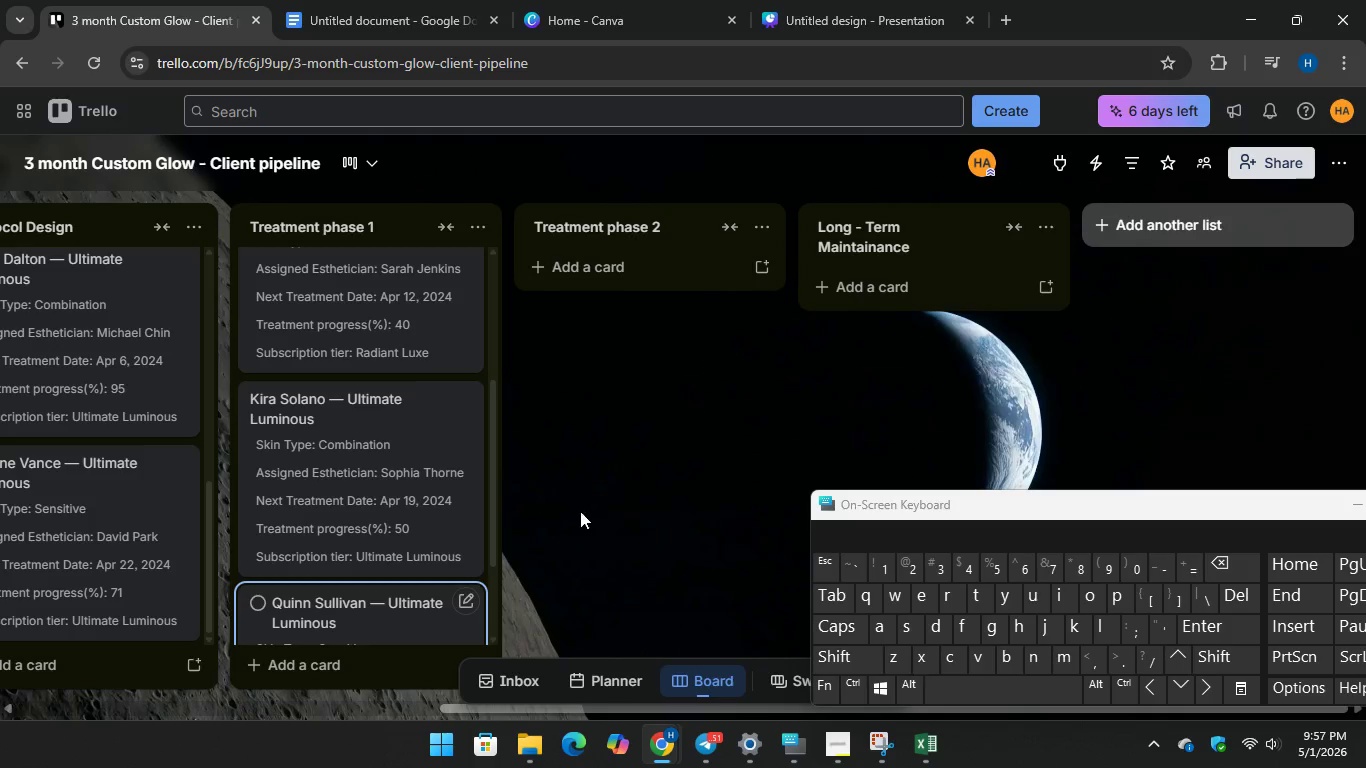 
scroll: coordinate [412, 531], scroll_direction: down, amount: 13.0
 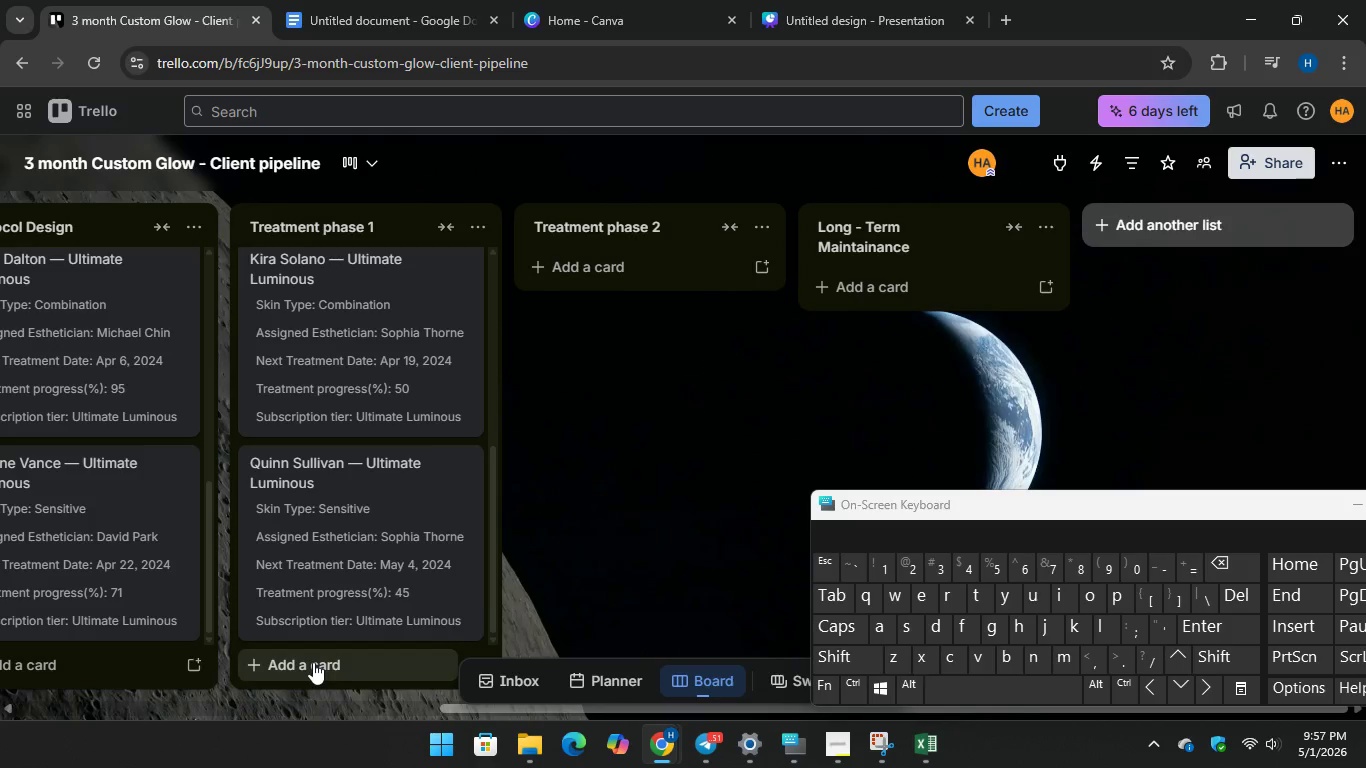 
left_click([313, 662])
 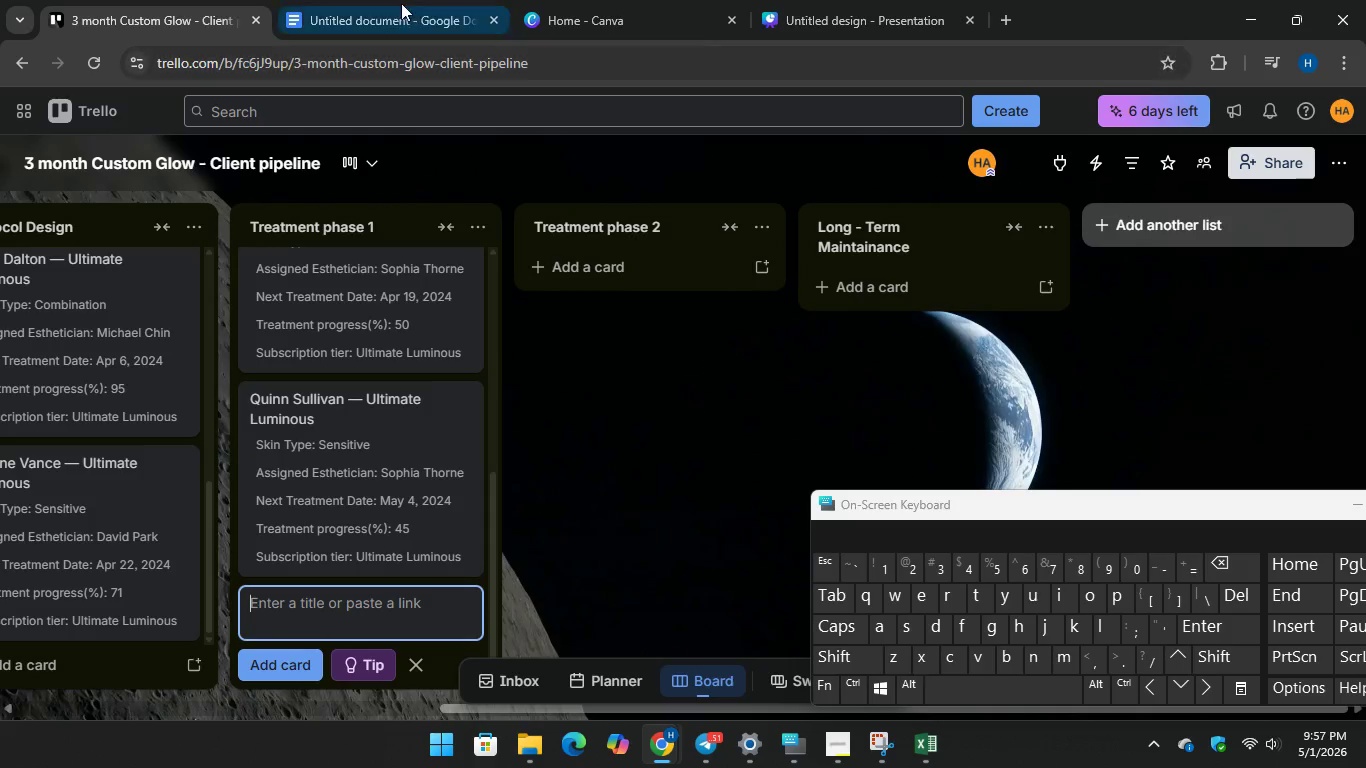 
left_click([400, 1])
 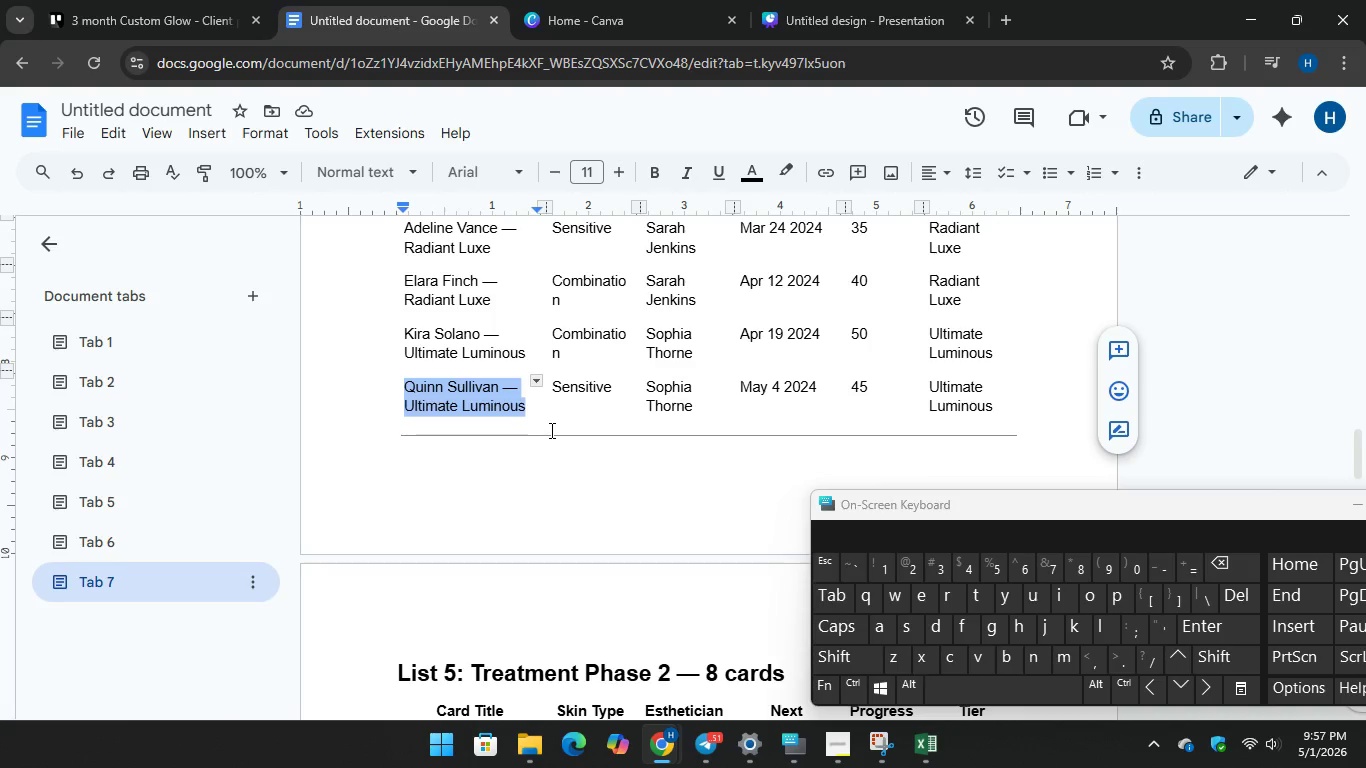 
scroll: coordinate [551, 428], scroll_direction: down, amount: 4.0
 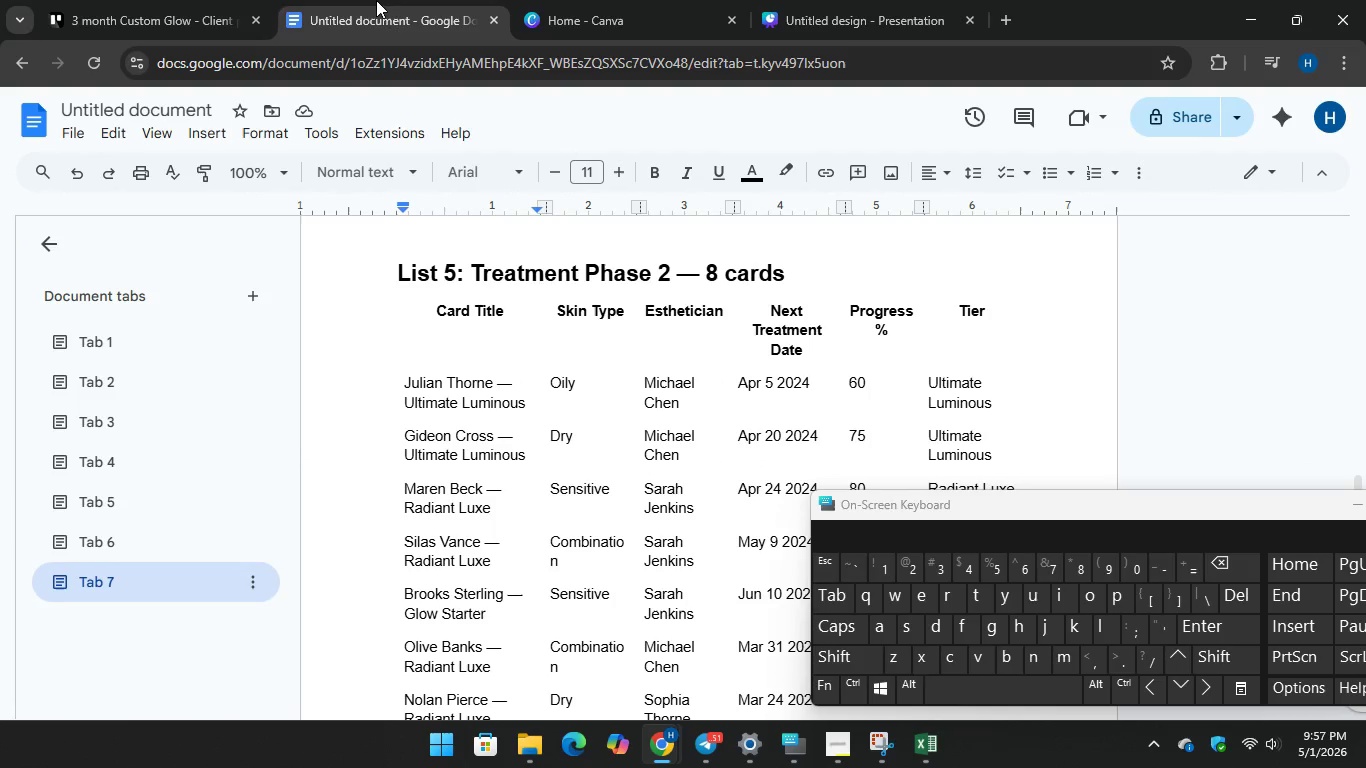 
left_click([165, 0])
 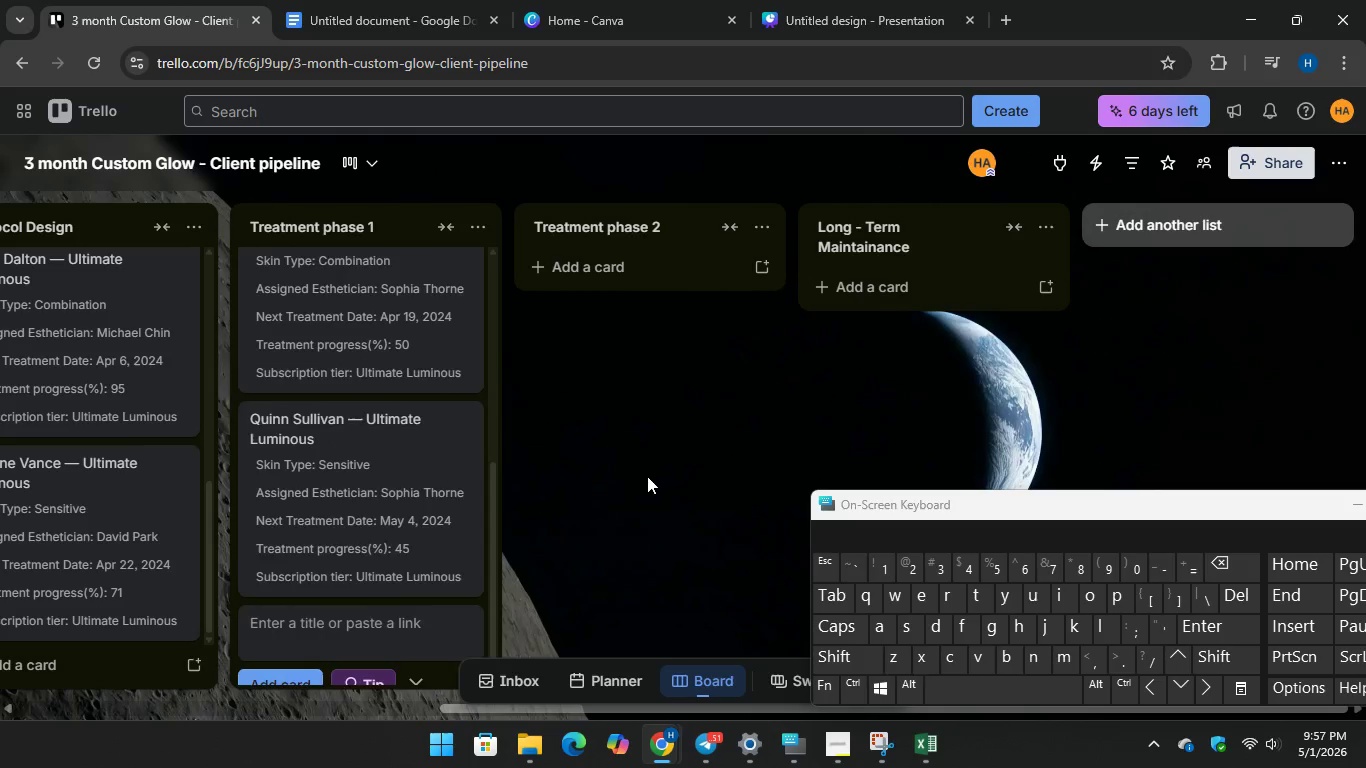 
left_click([647, 476])
 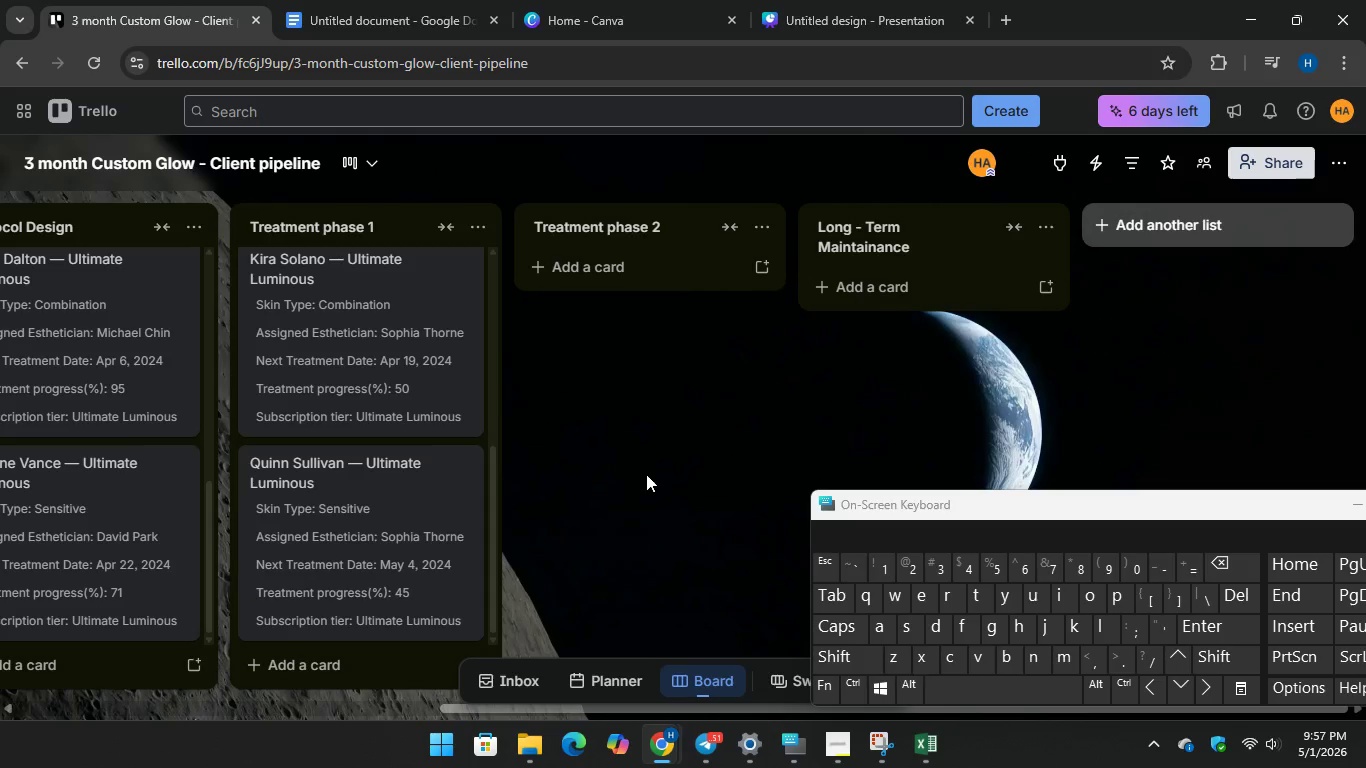 
scroll: coordinate [646, 474], scroll_direction: up, amount: 3.0
 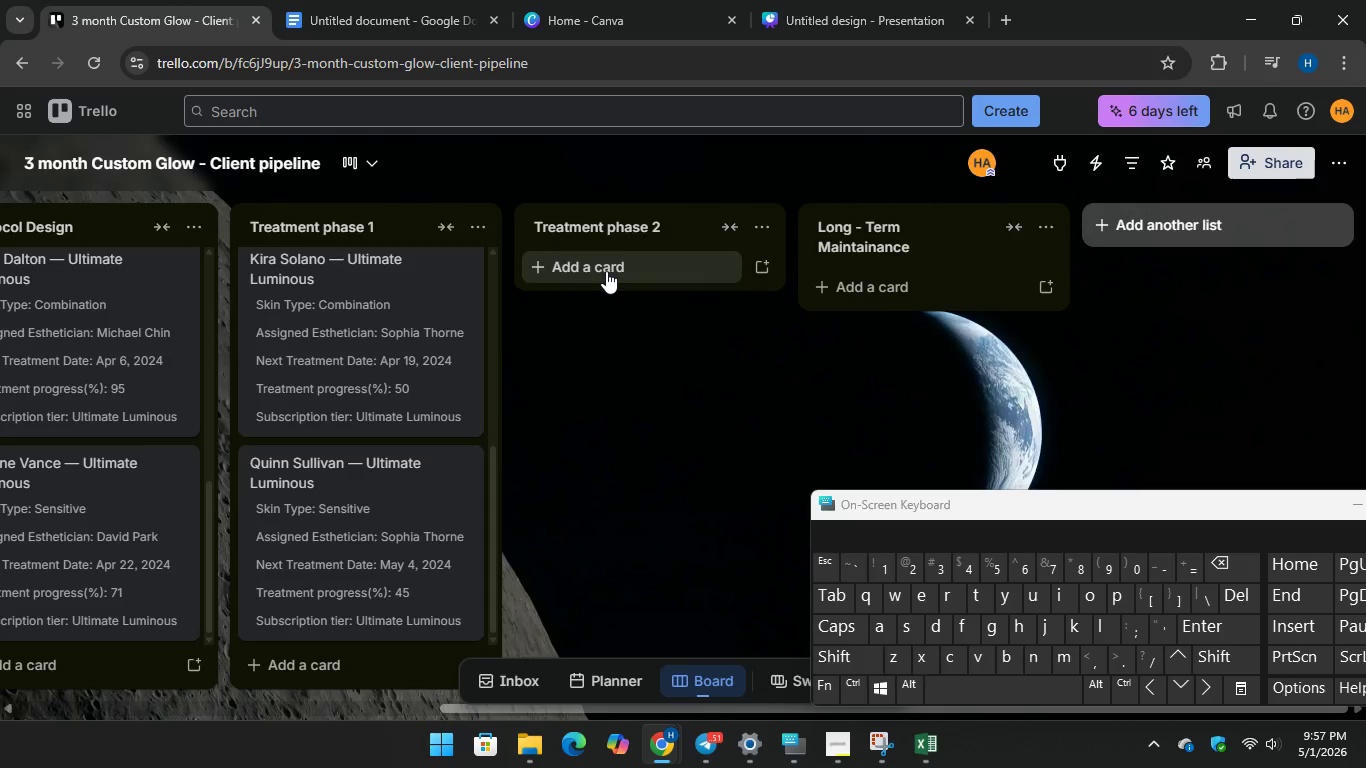 
left_click([606, 271])
 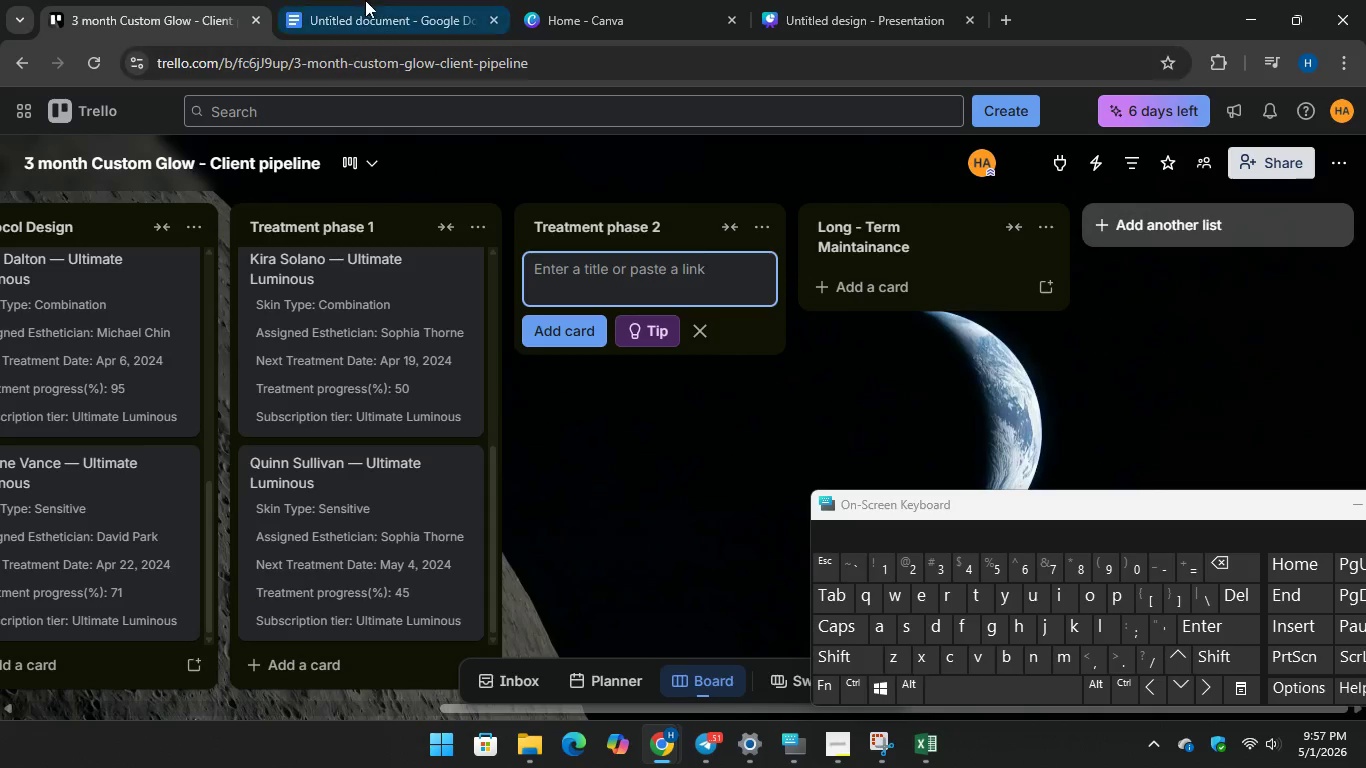 
left_click([365, 0])
 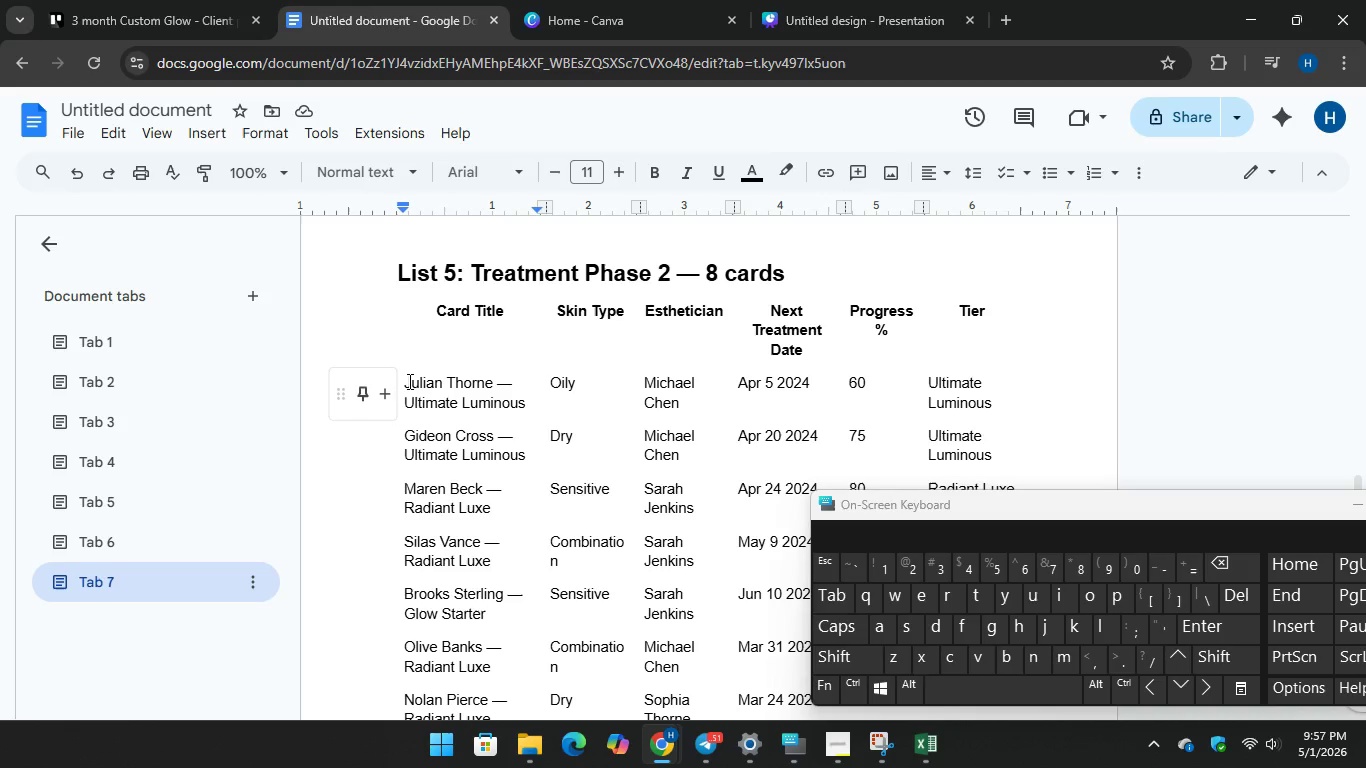 
left_click_drag(start_coordinate=[408, 381], to_coordinate=[526, 404])
 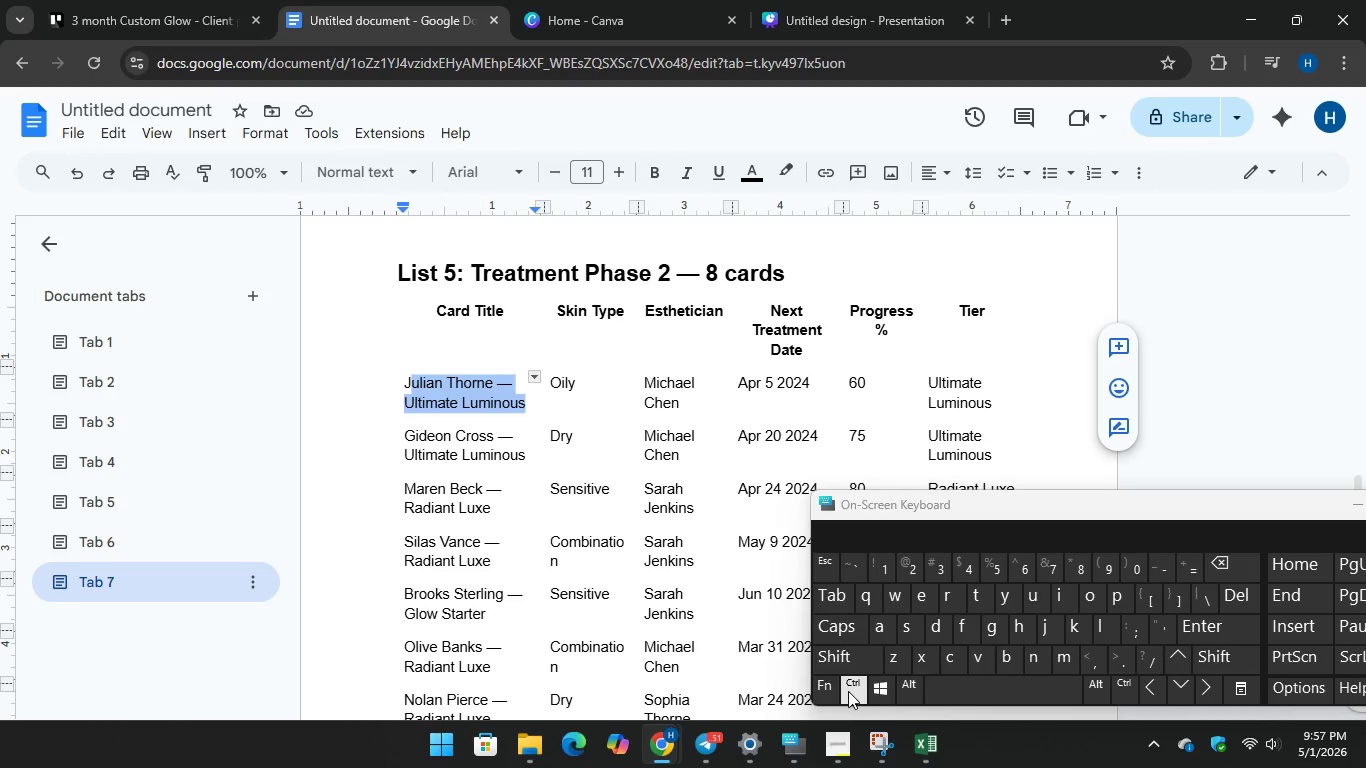 
key(Control+C)
 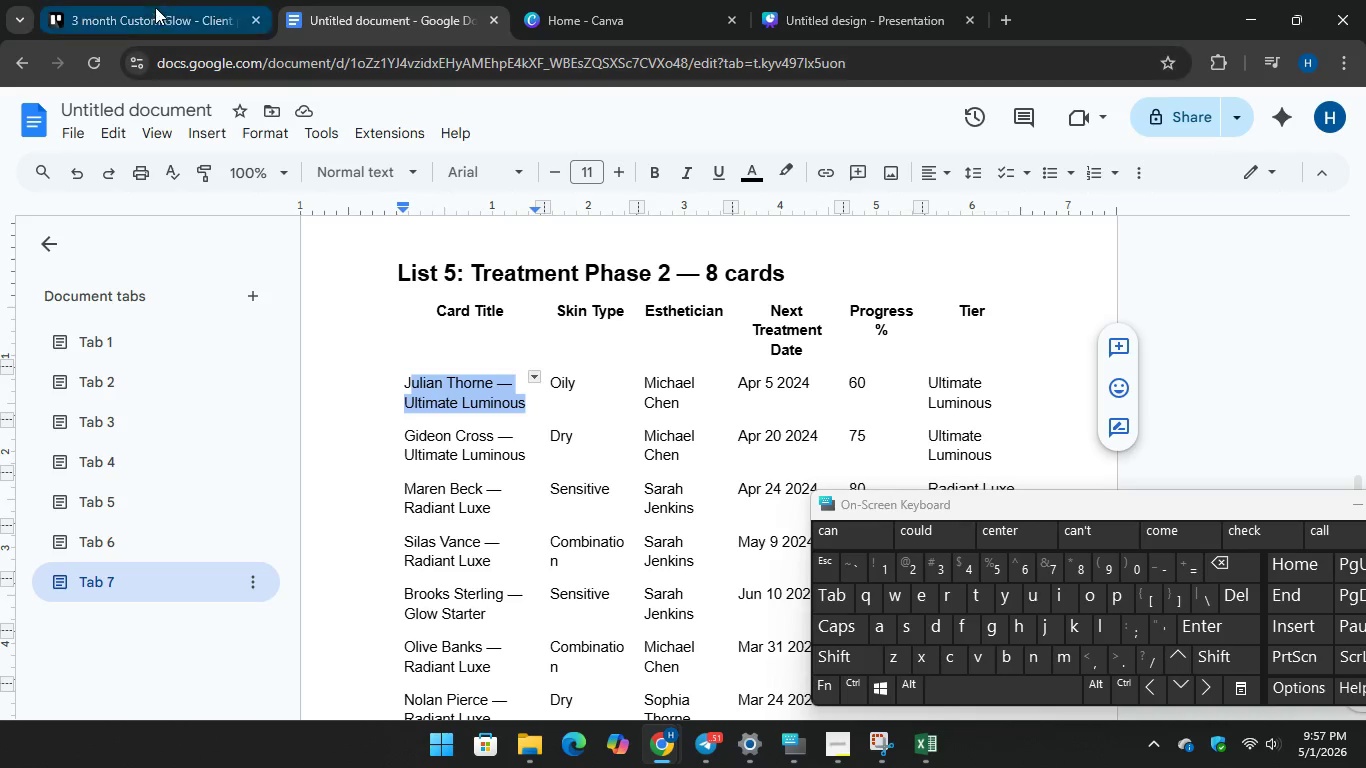 
left_click([154, 4])
 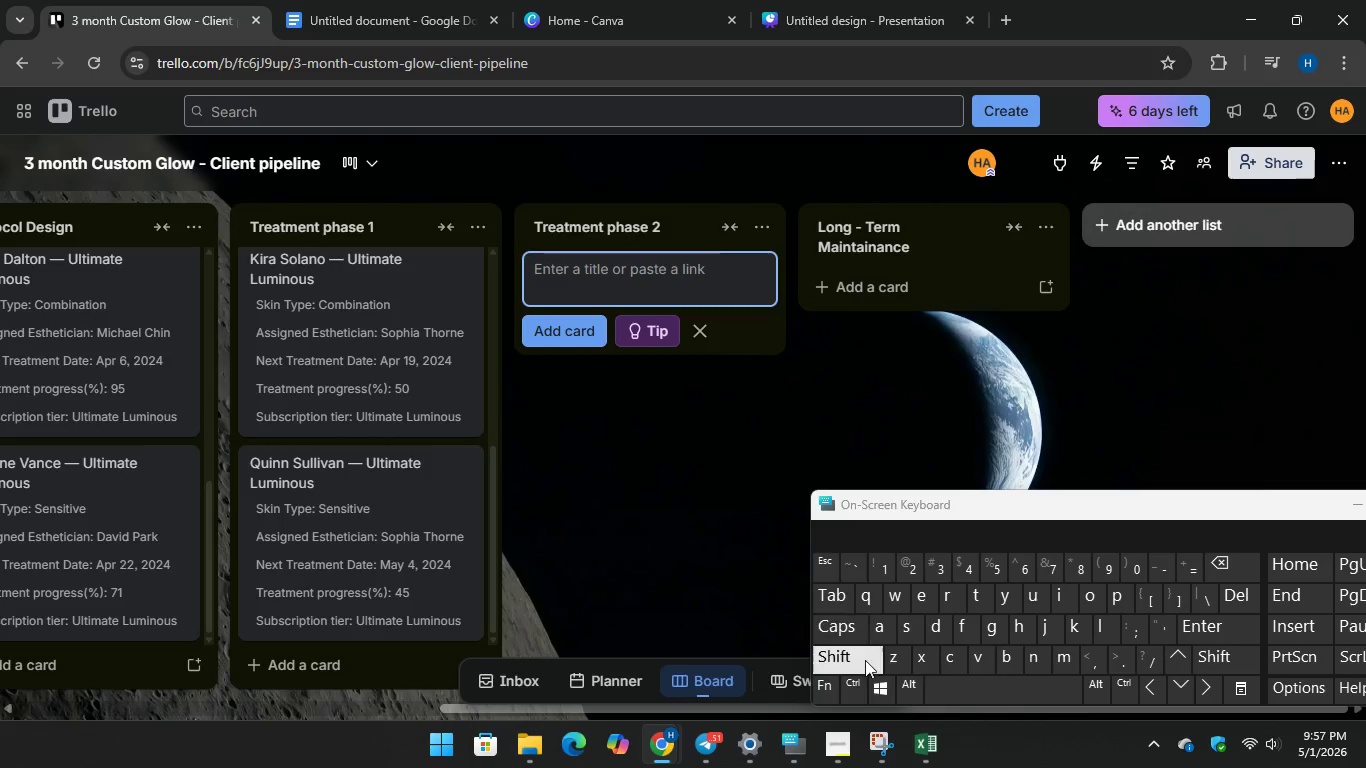 
key(Control+V)
 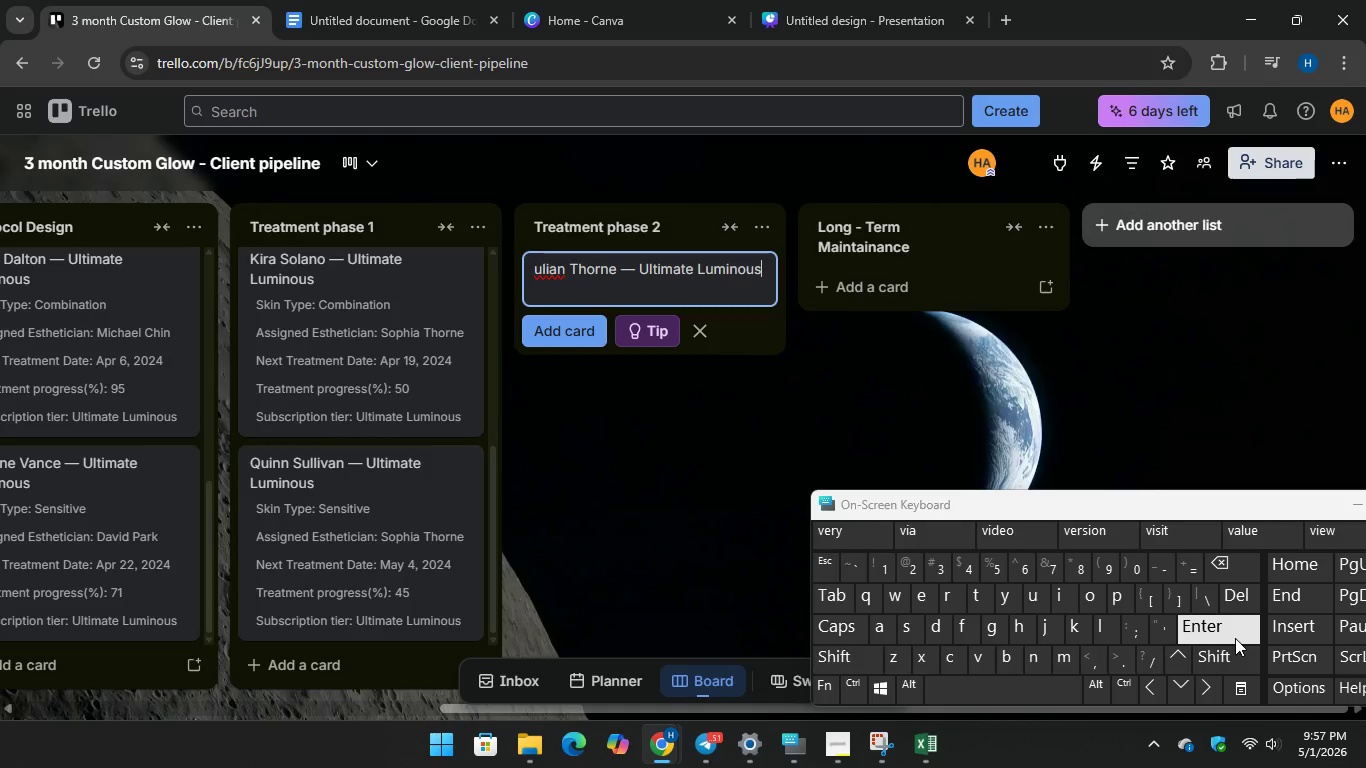 
key(Enter)
 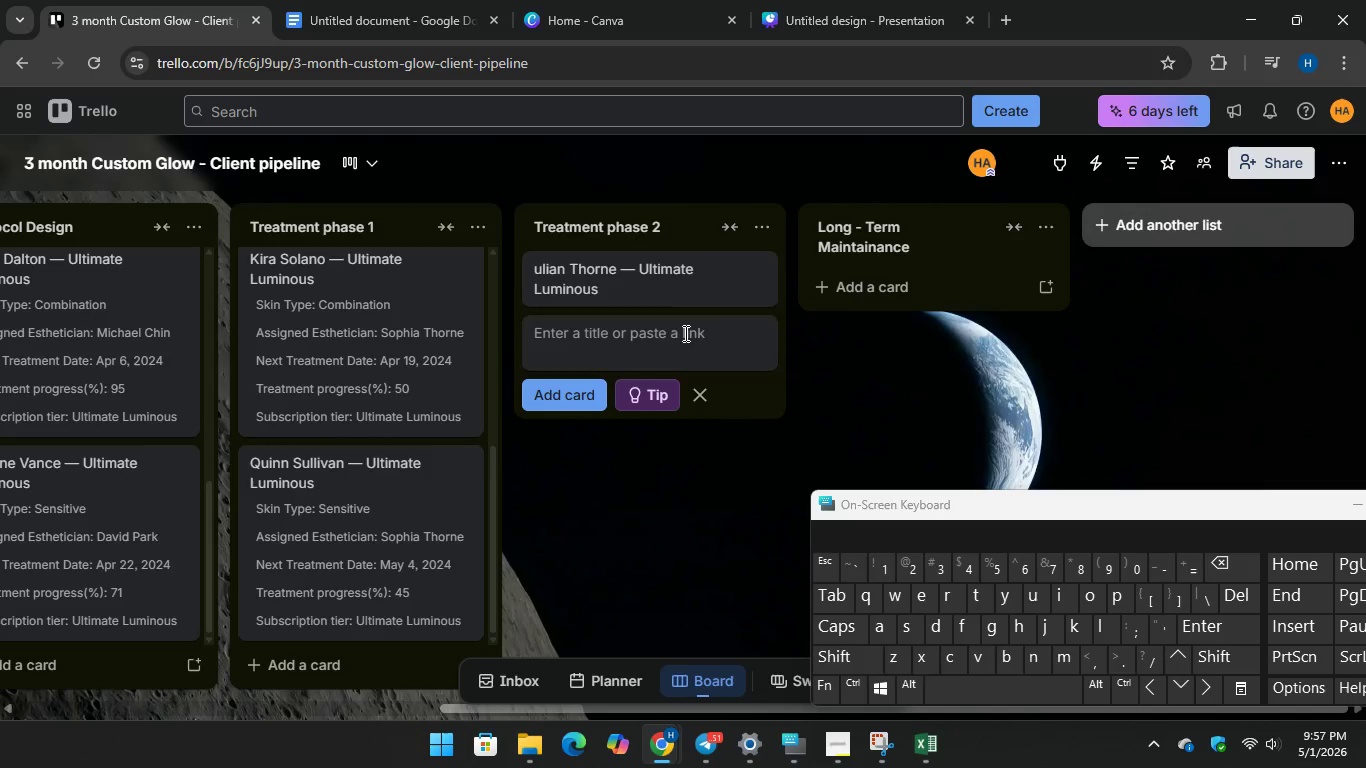 
scroll: coordinate [356, 474], scroll_direction: down, amount: 8.0
 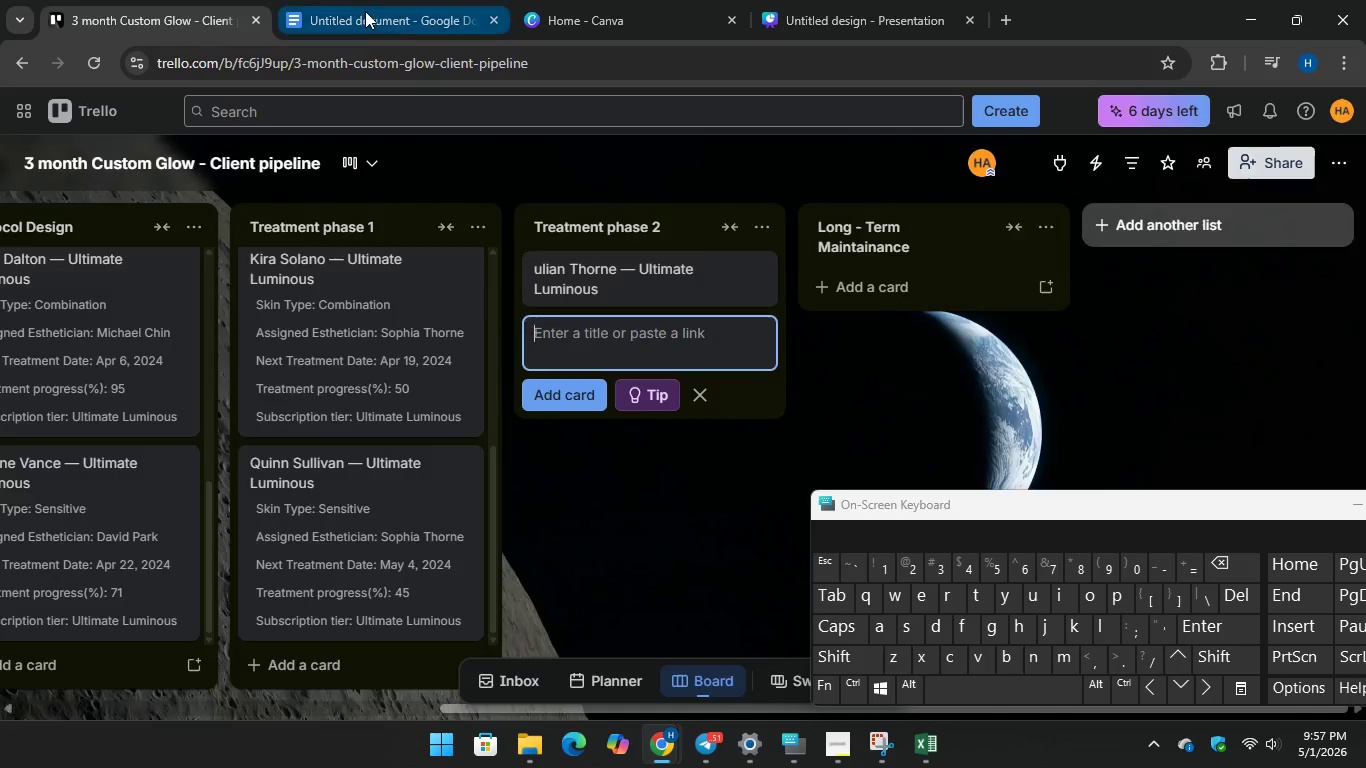 
left_click([365, 11])
 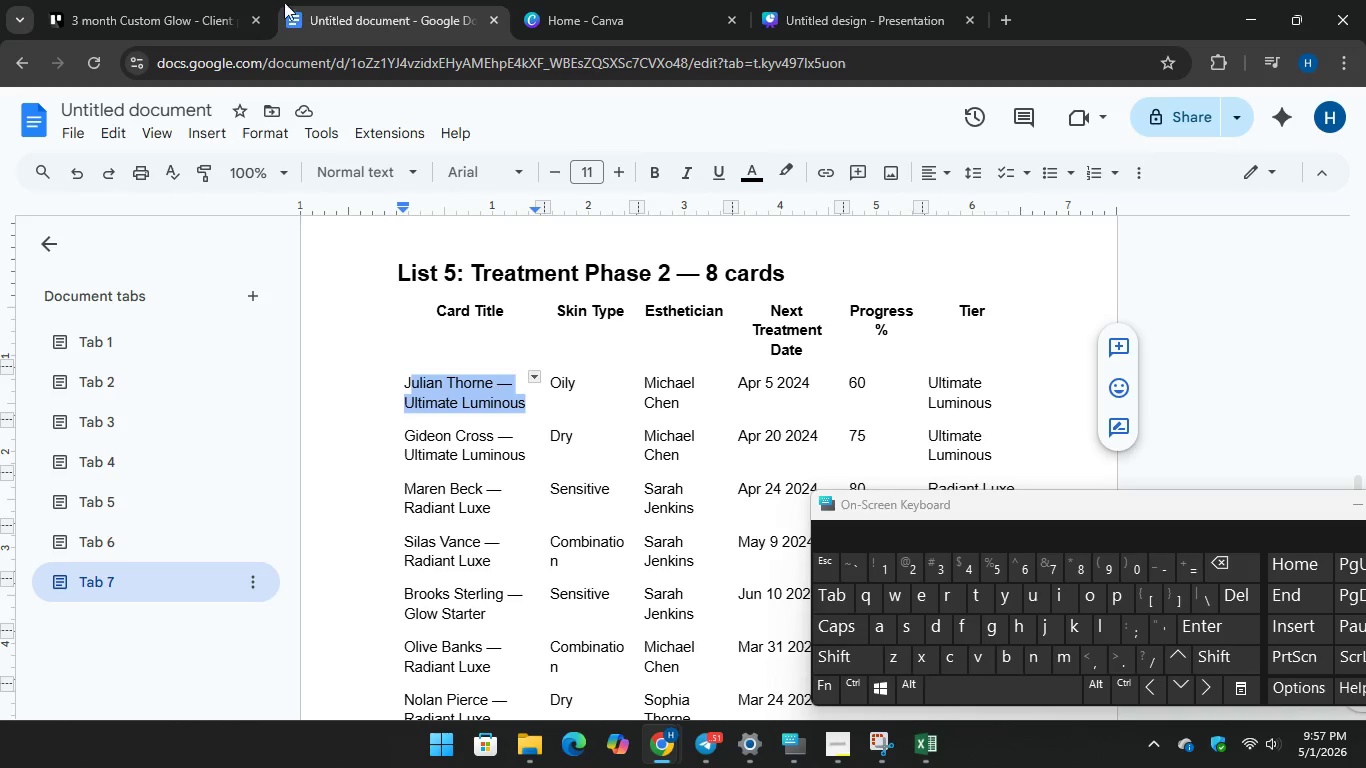 
left_click([198, 0])
 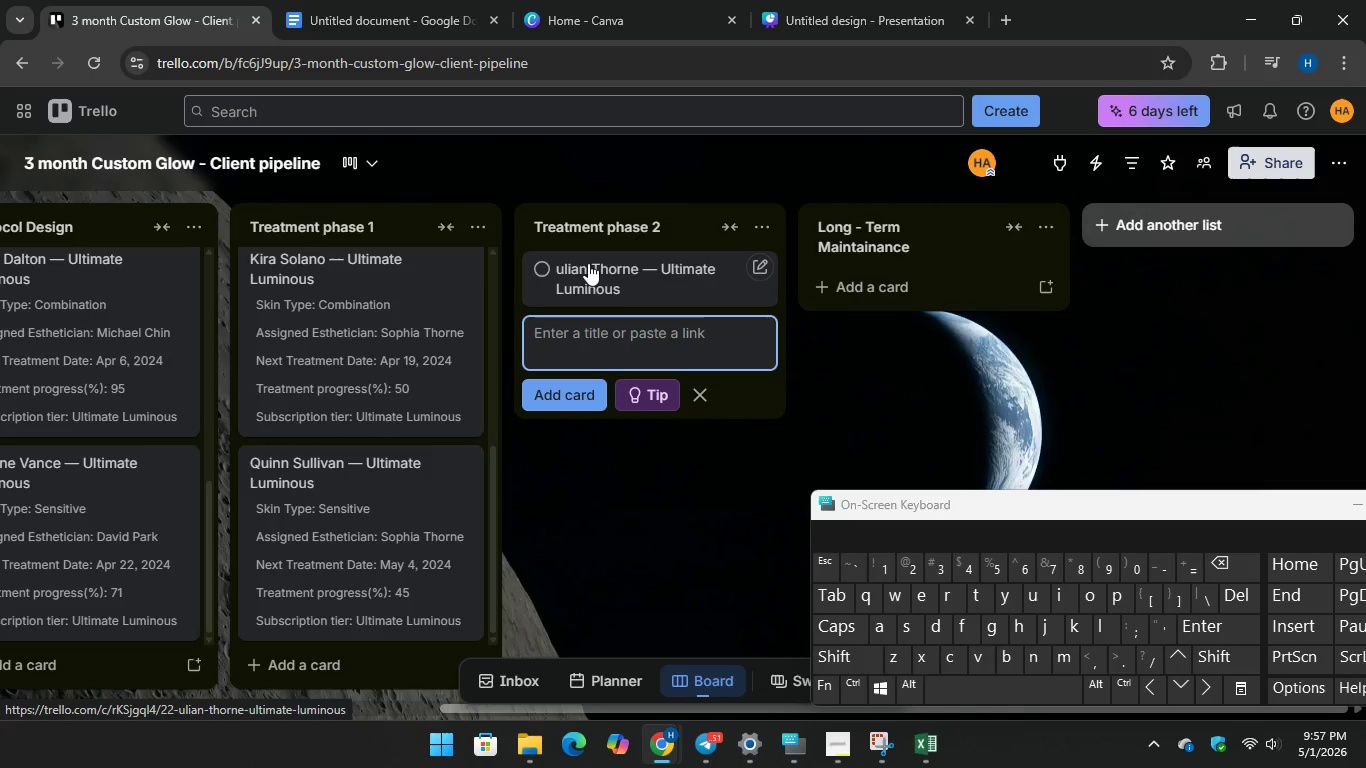 
left_click([752, 259])
 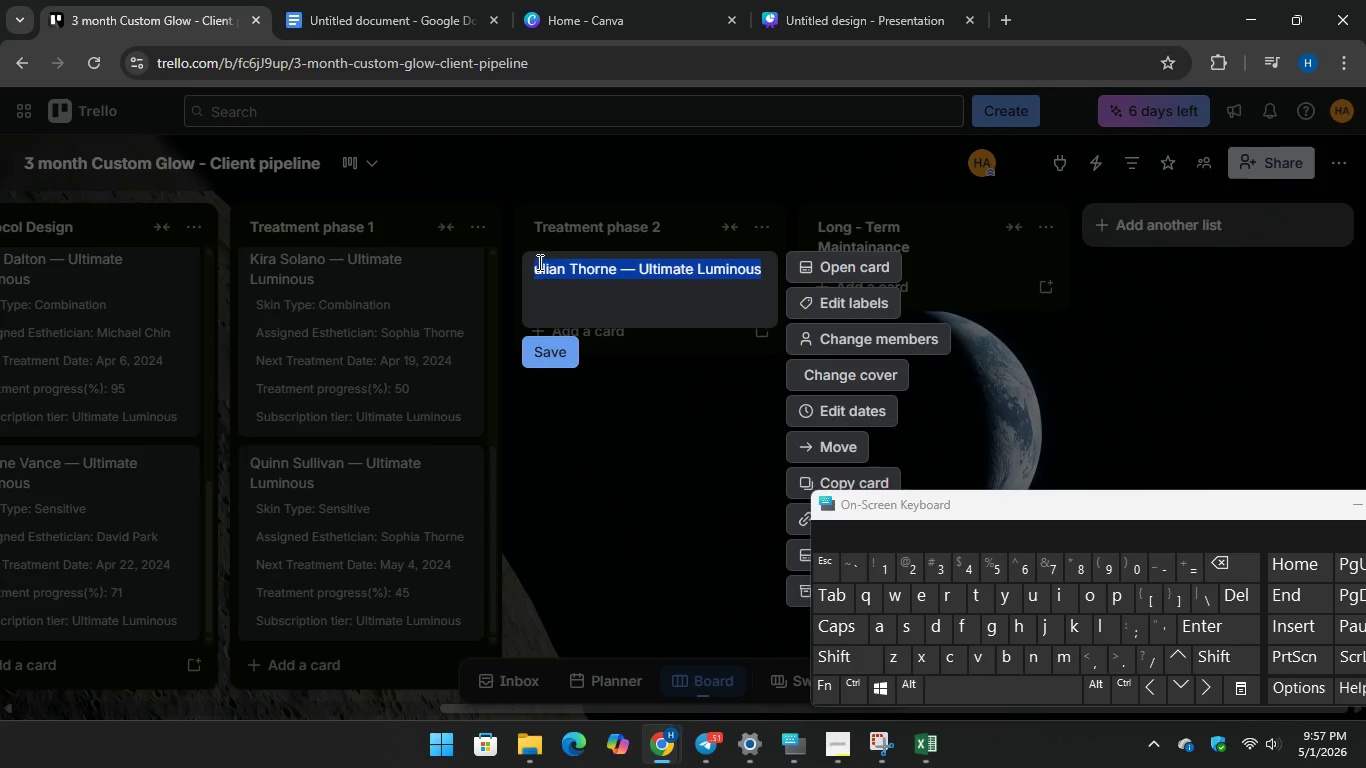 
left_click([538, 262])
 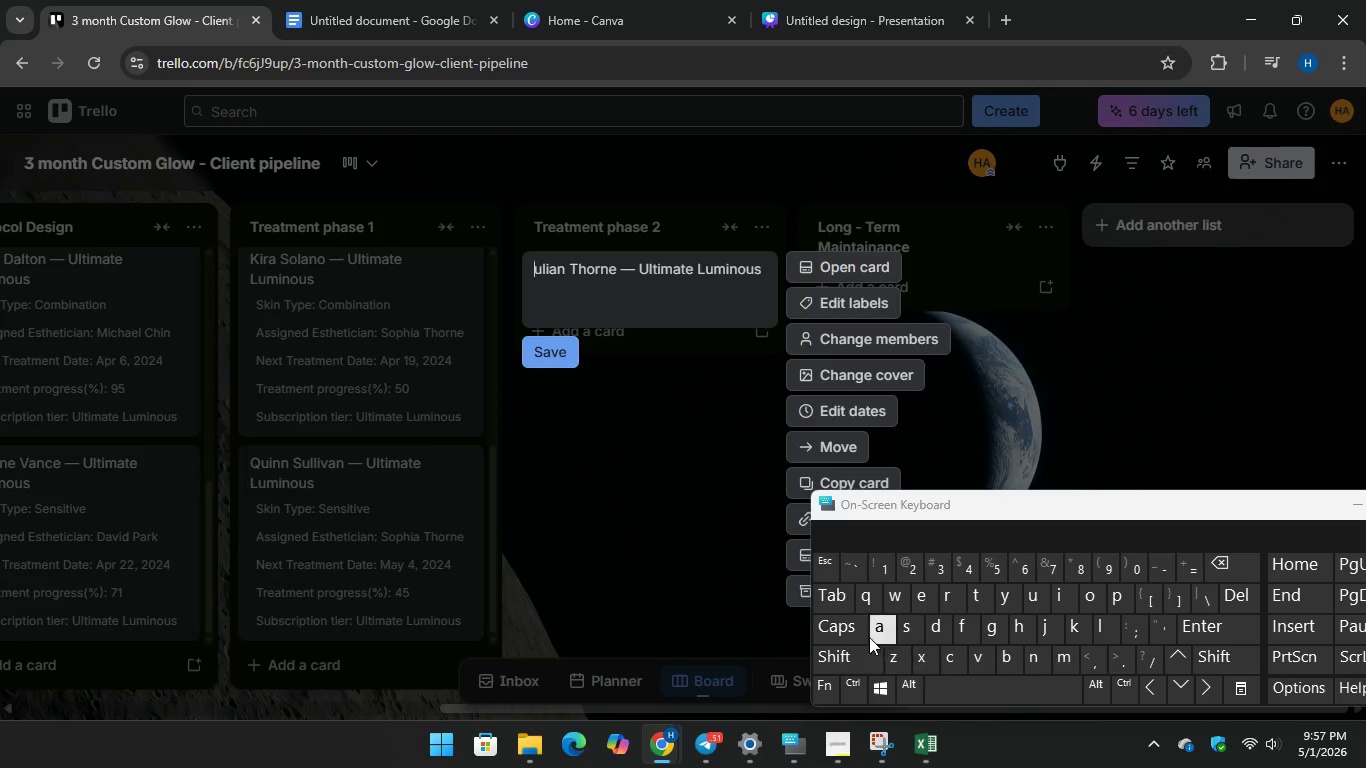 
key(Shift+J)
 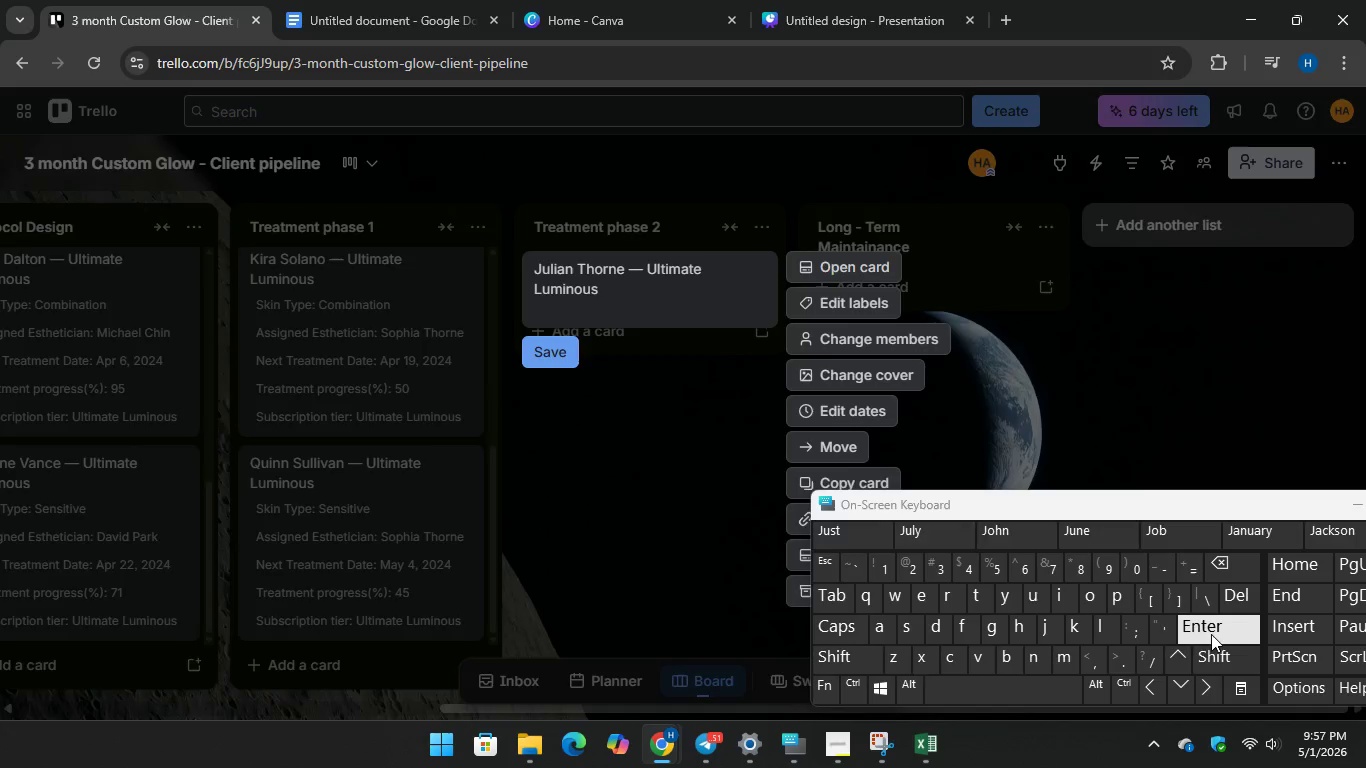 
key(Enter)
 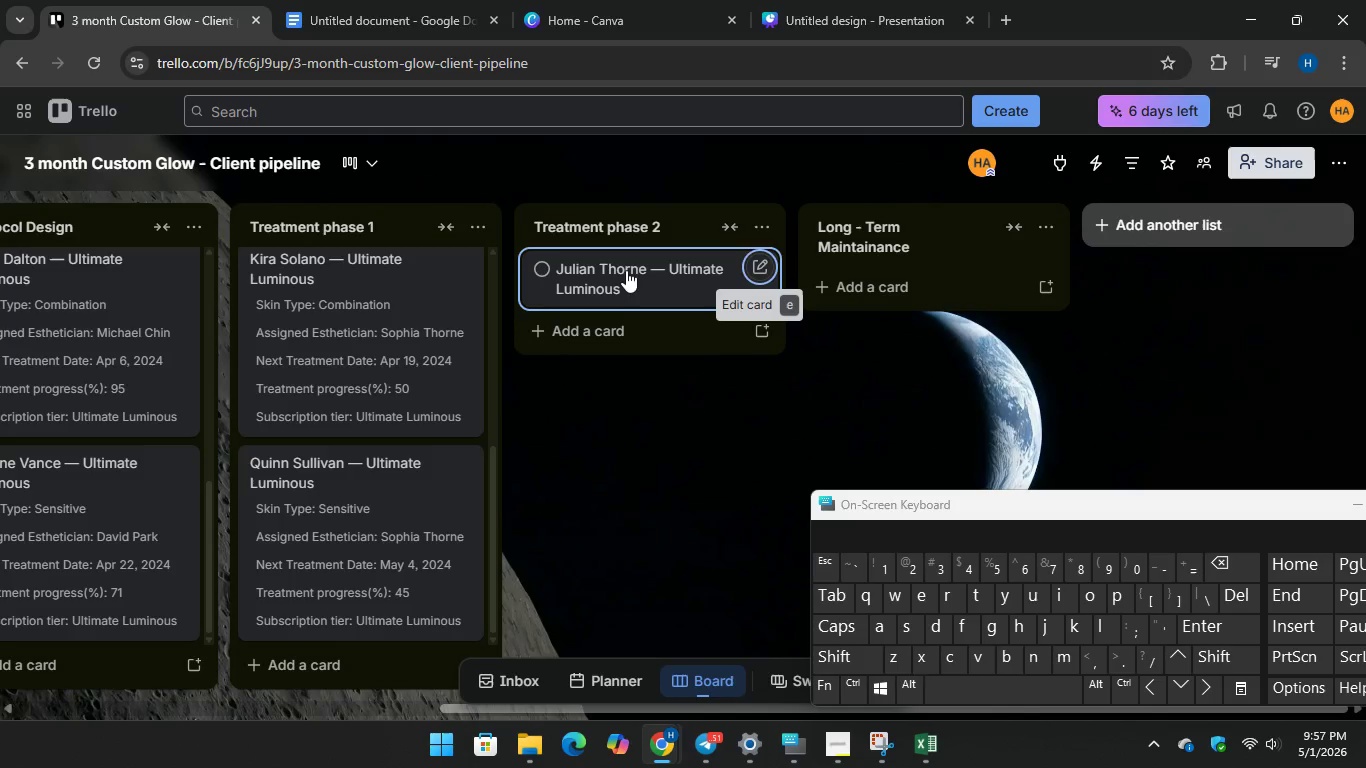 
left_click([625, 266])
 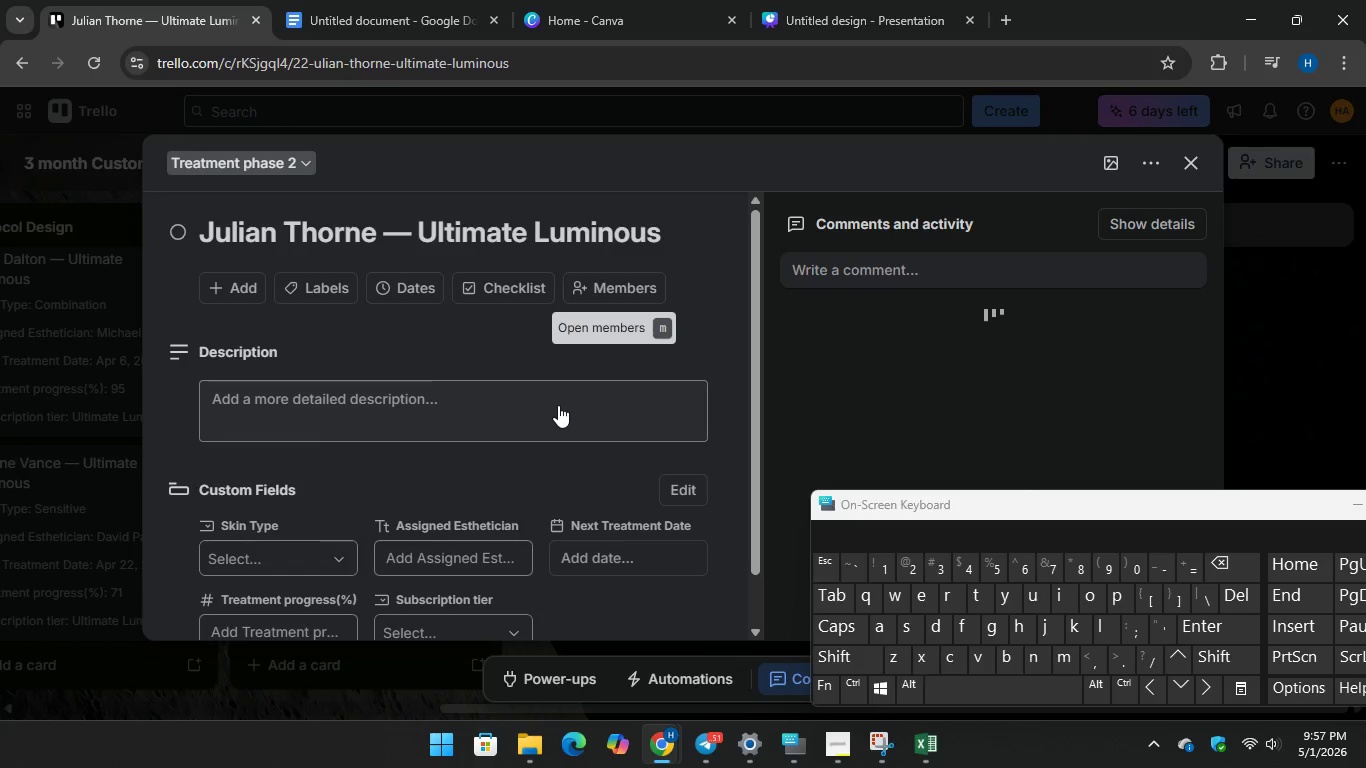 
scroll: coordinate [558, 405], scroll_direction: down, amount: 3.0
 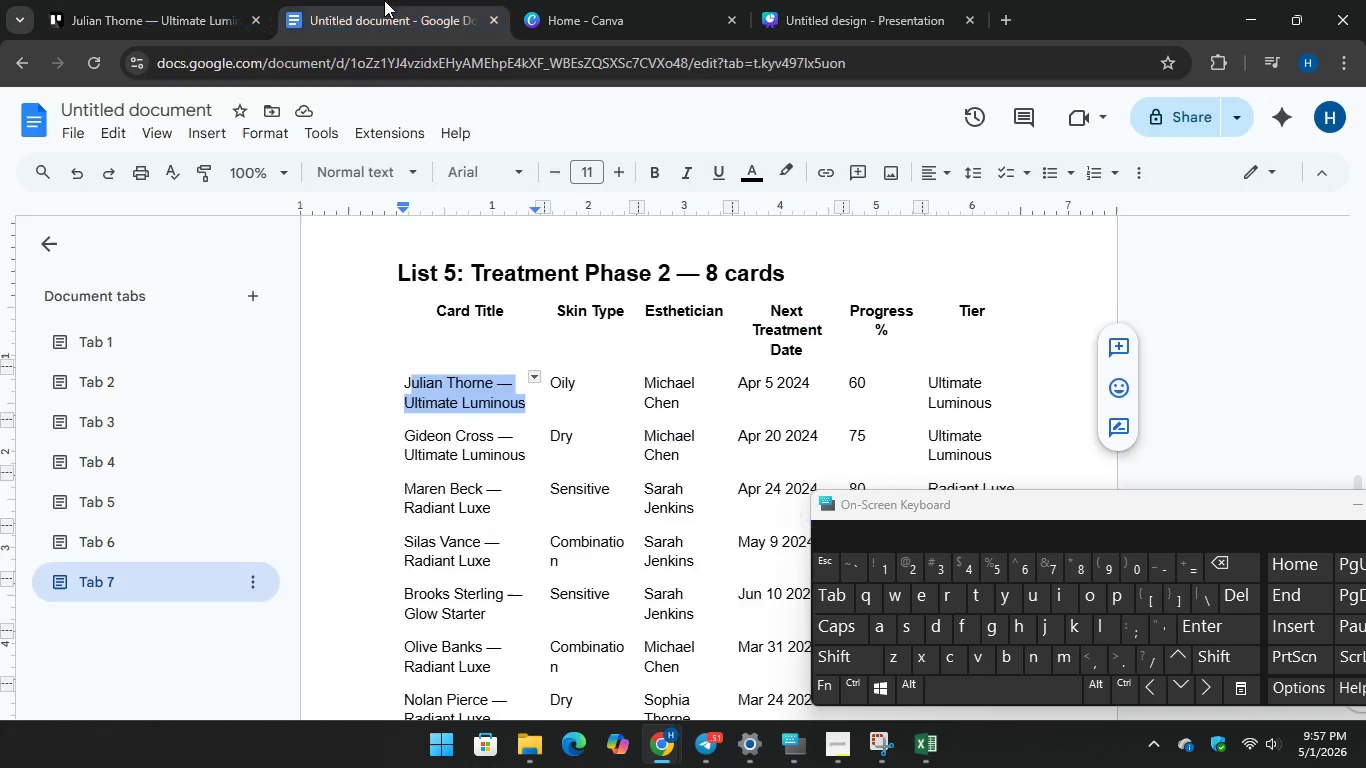 
left_click([384, 0])
 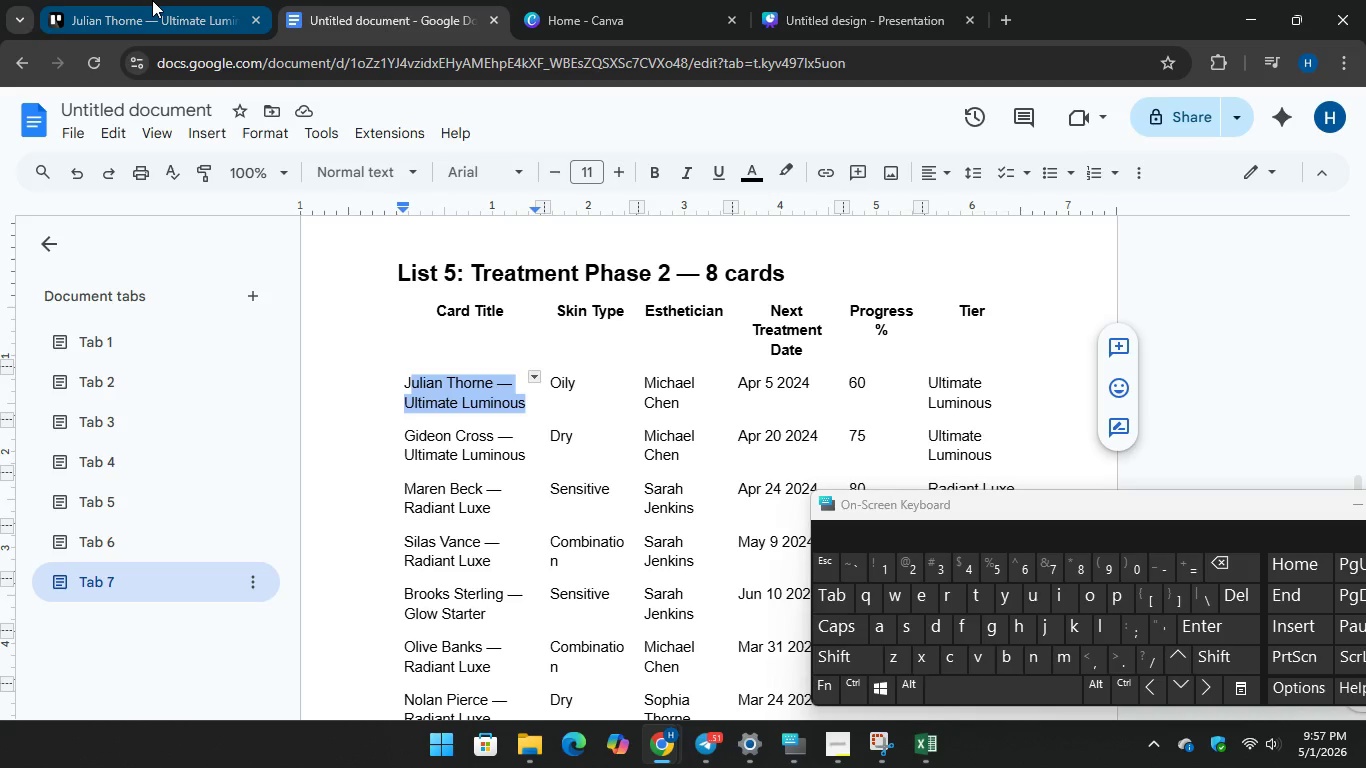 
left_click([152, 0])
 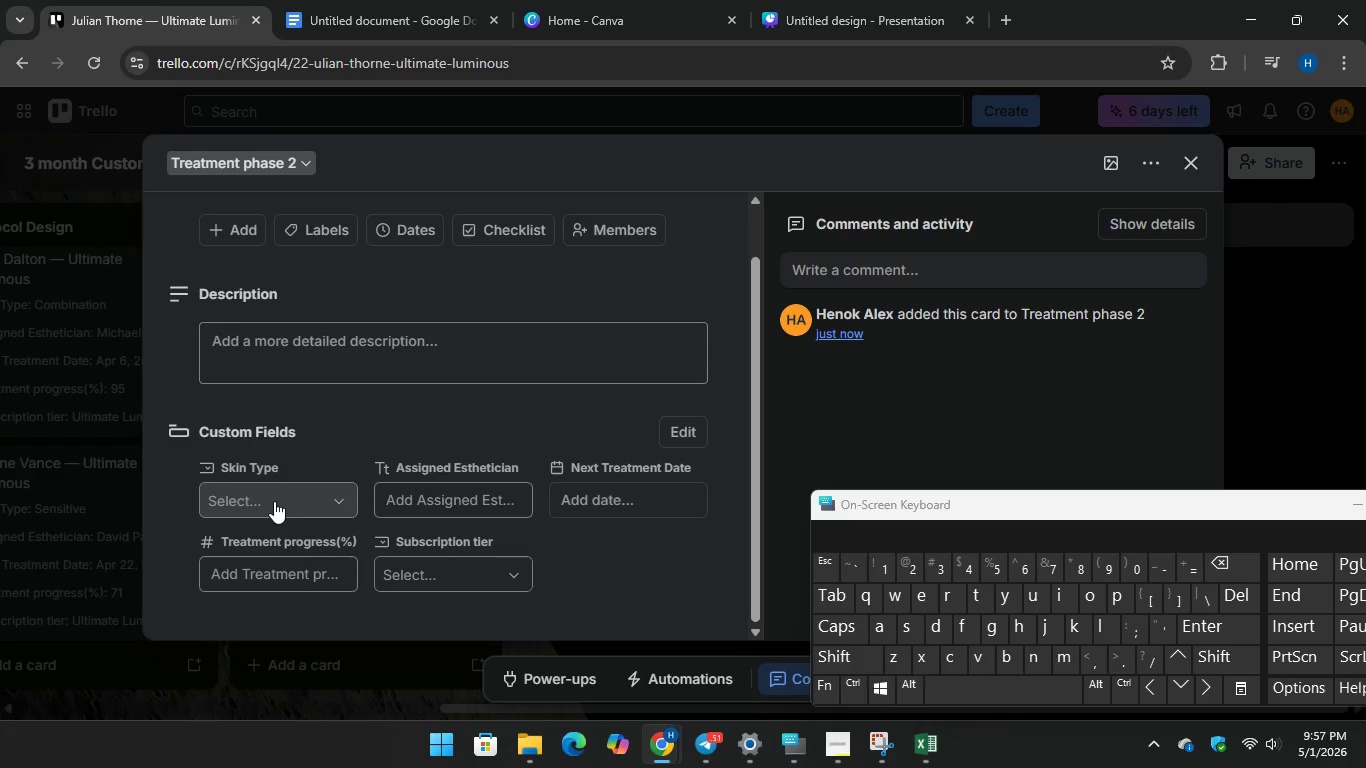 
left_click([274, 501])
 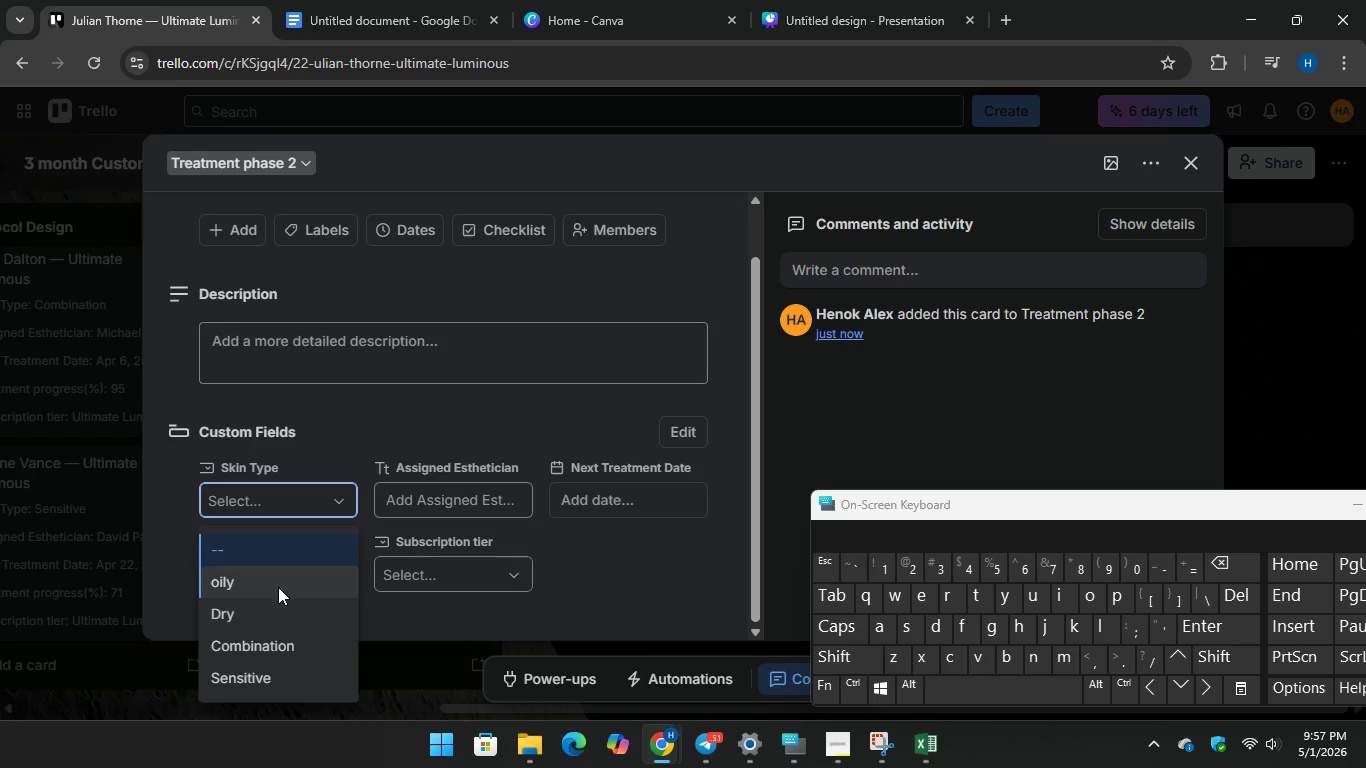 
left_click([278, 583])
 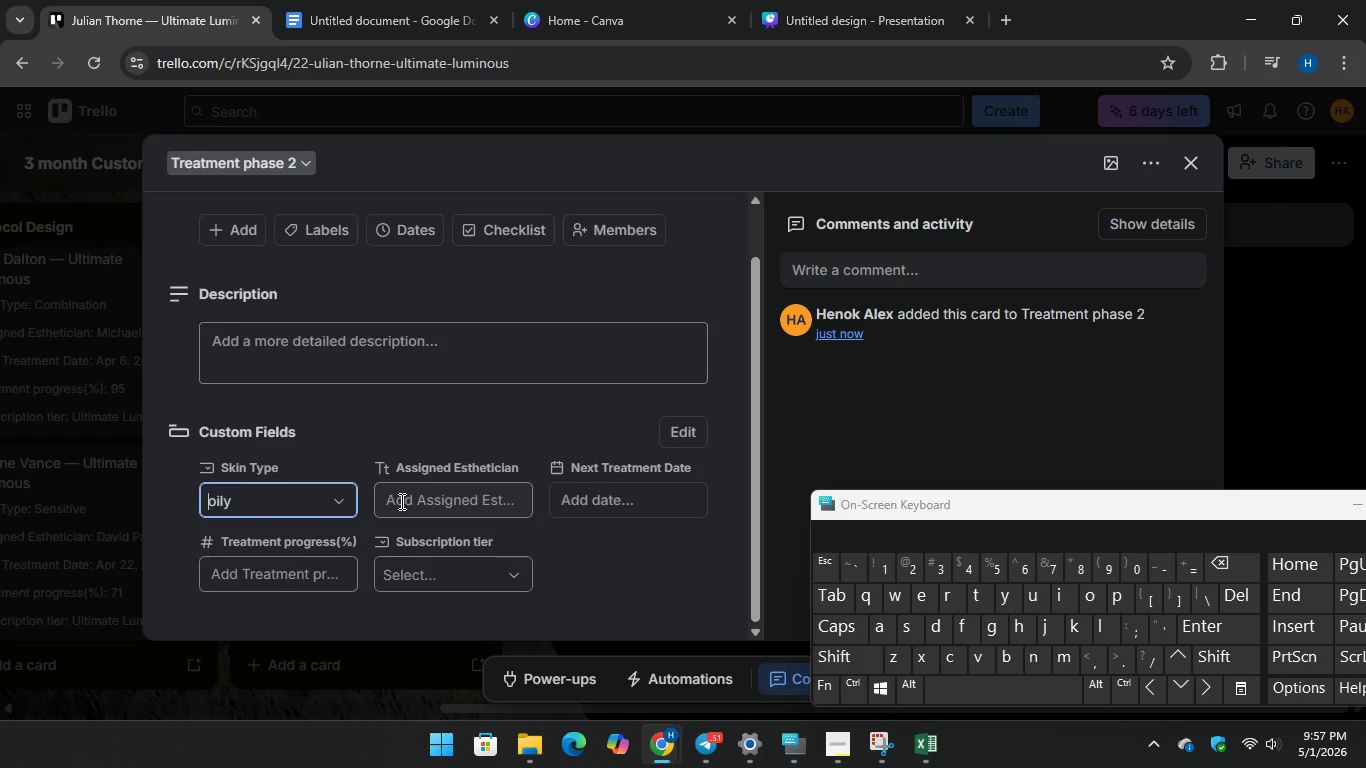 
left_click([400, 501])
 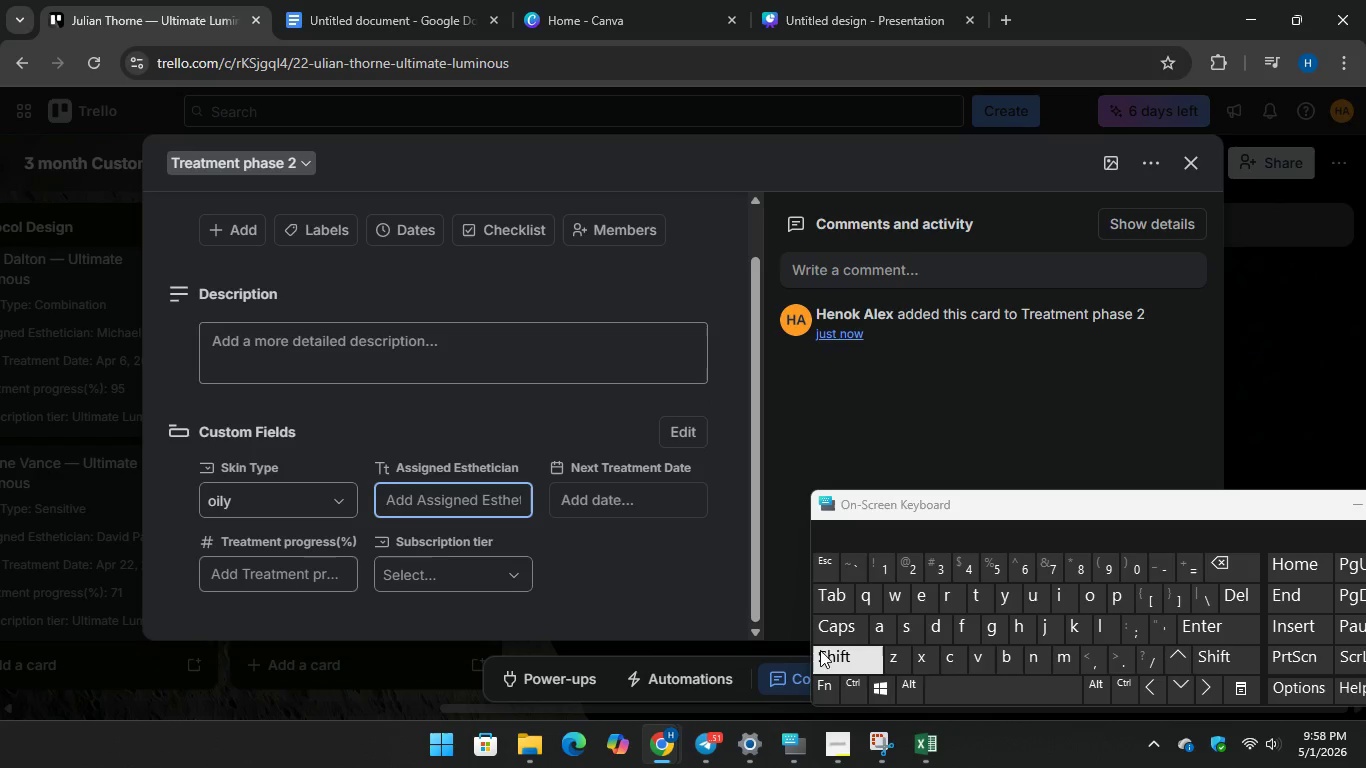 
type(Mich)
 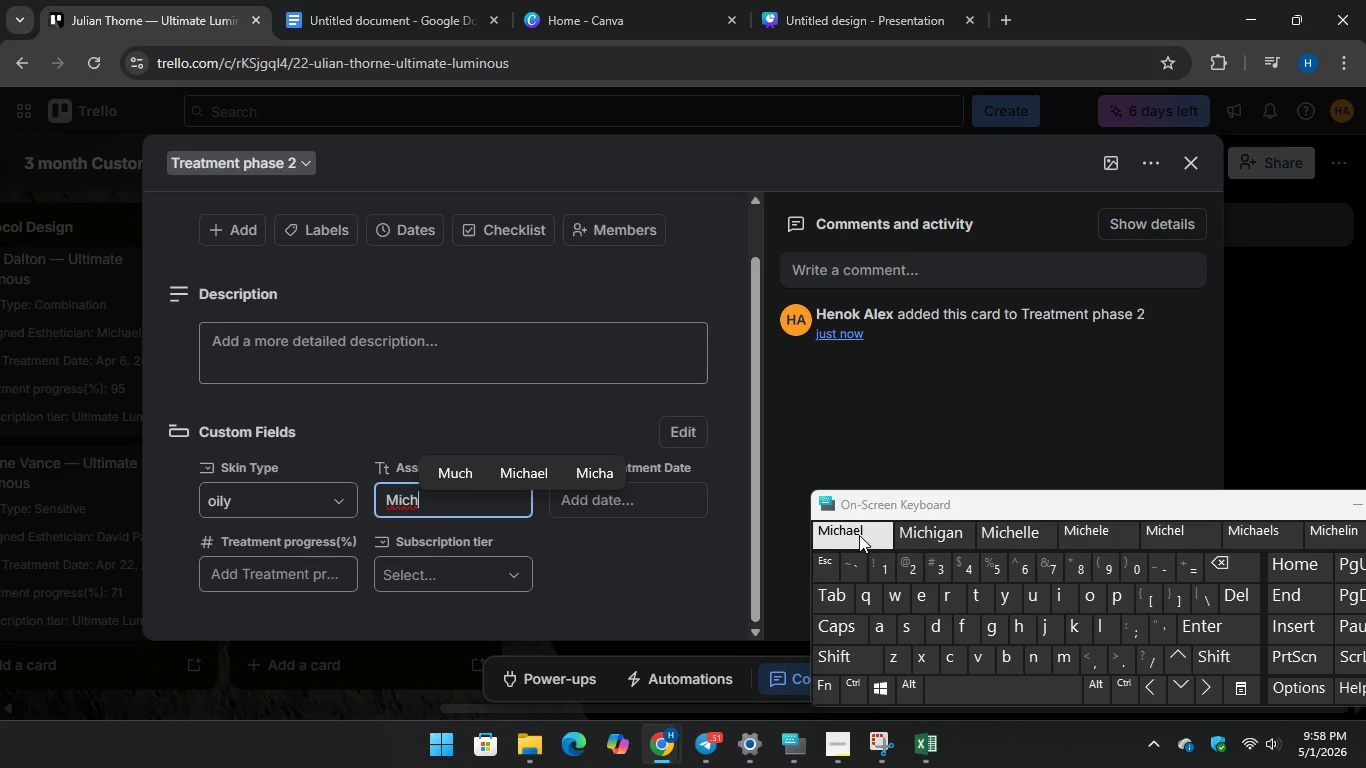 
key(Unknown)
 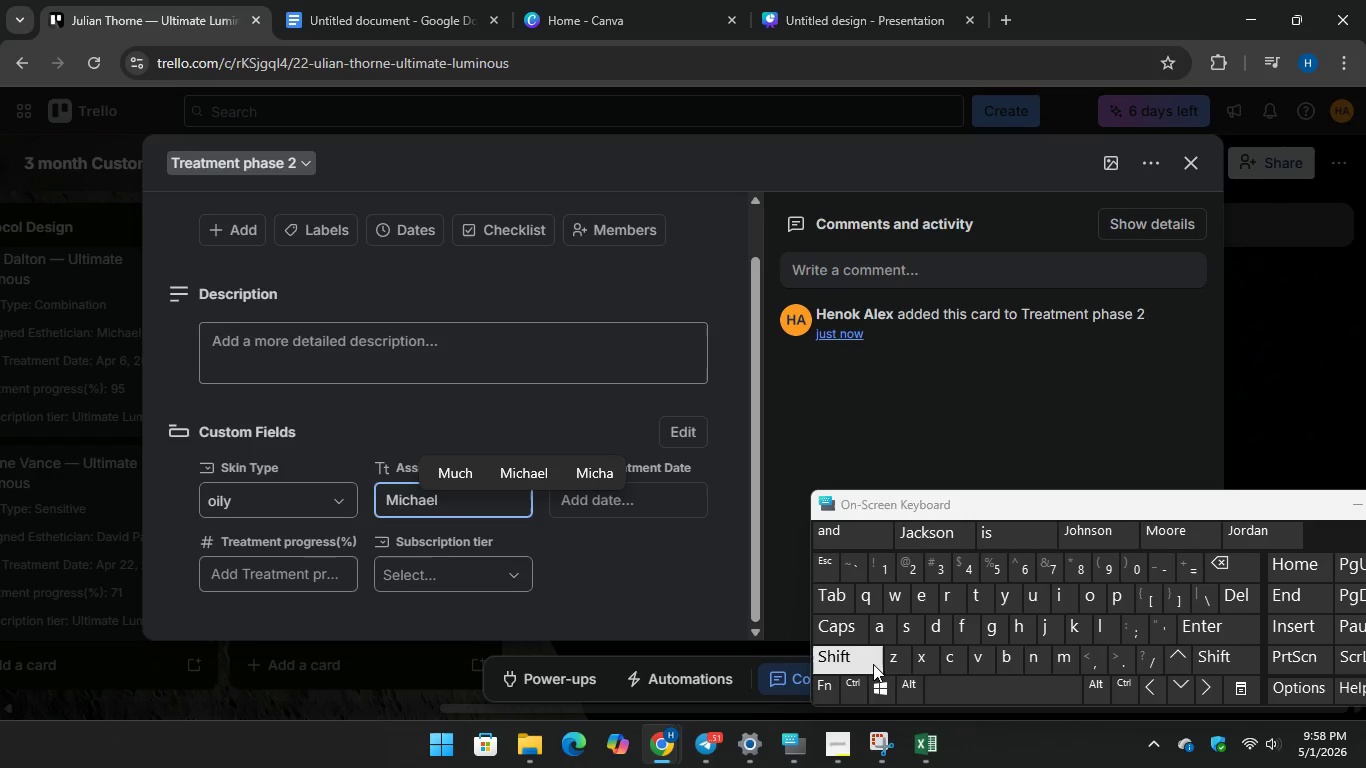 
key(Unknown)
 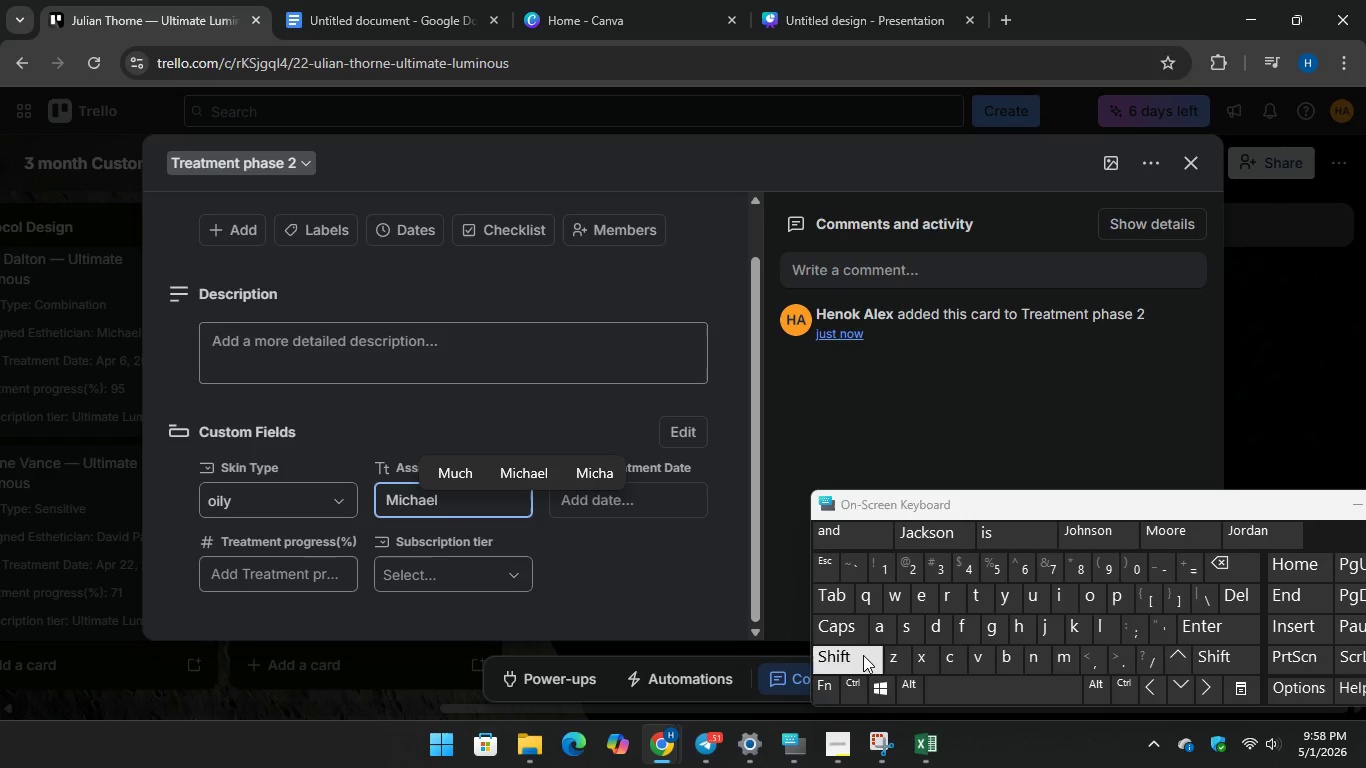 
key(Unknown)
 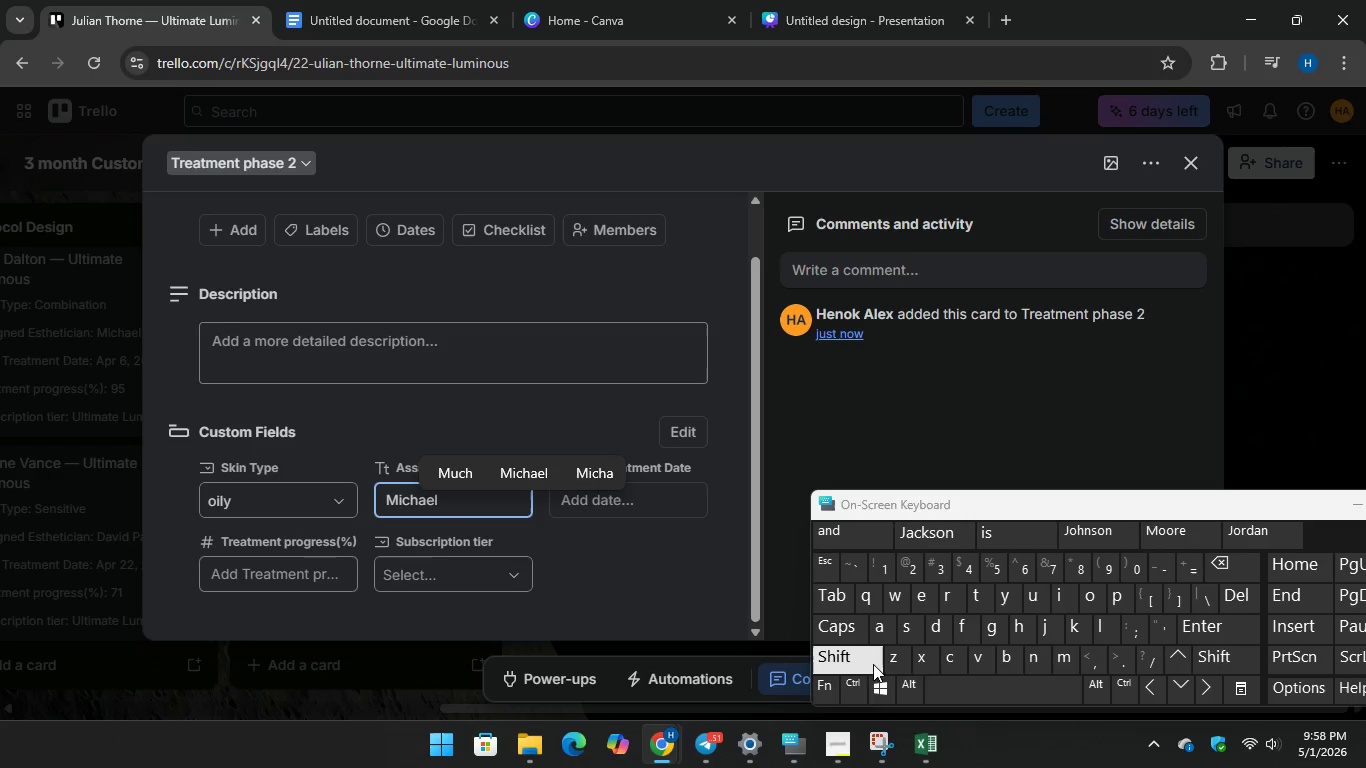 
key(Unknown)
 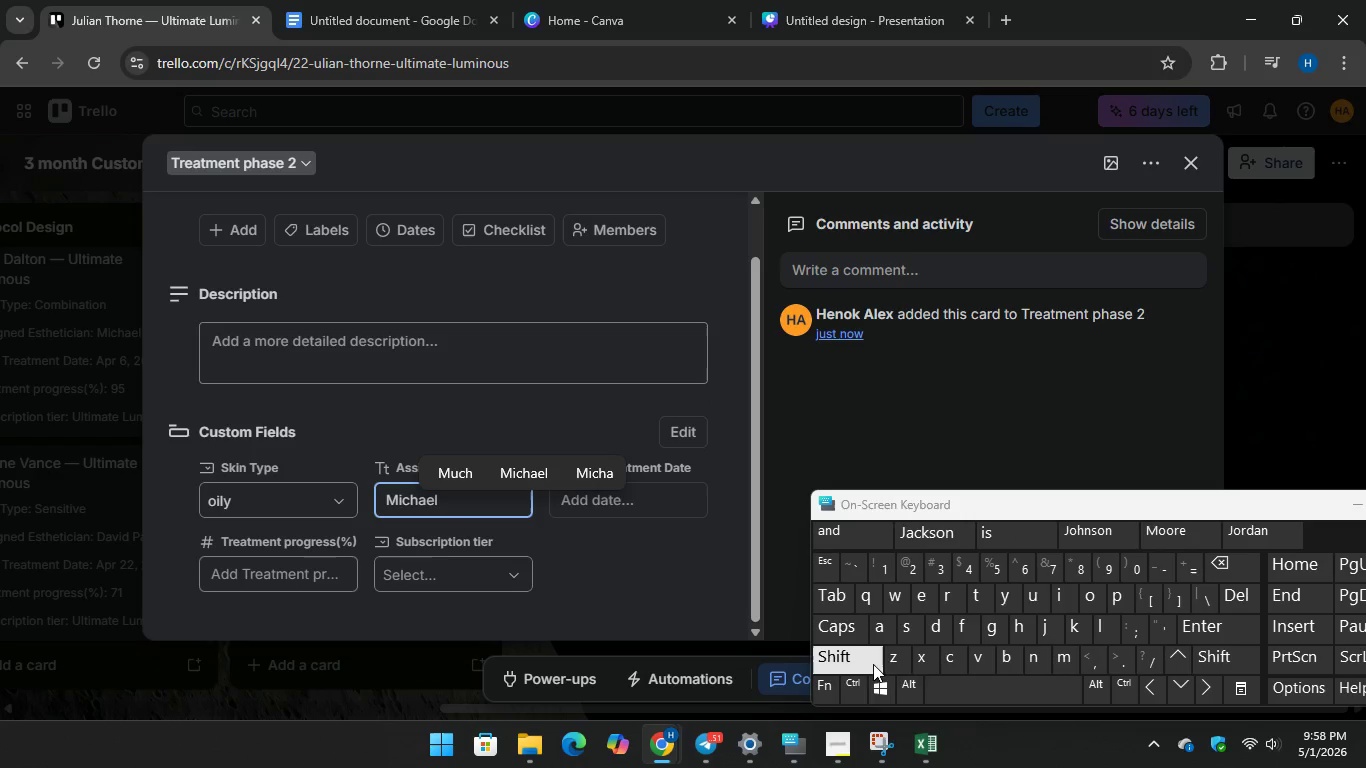 
type(Chin)
 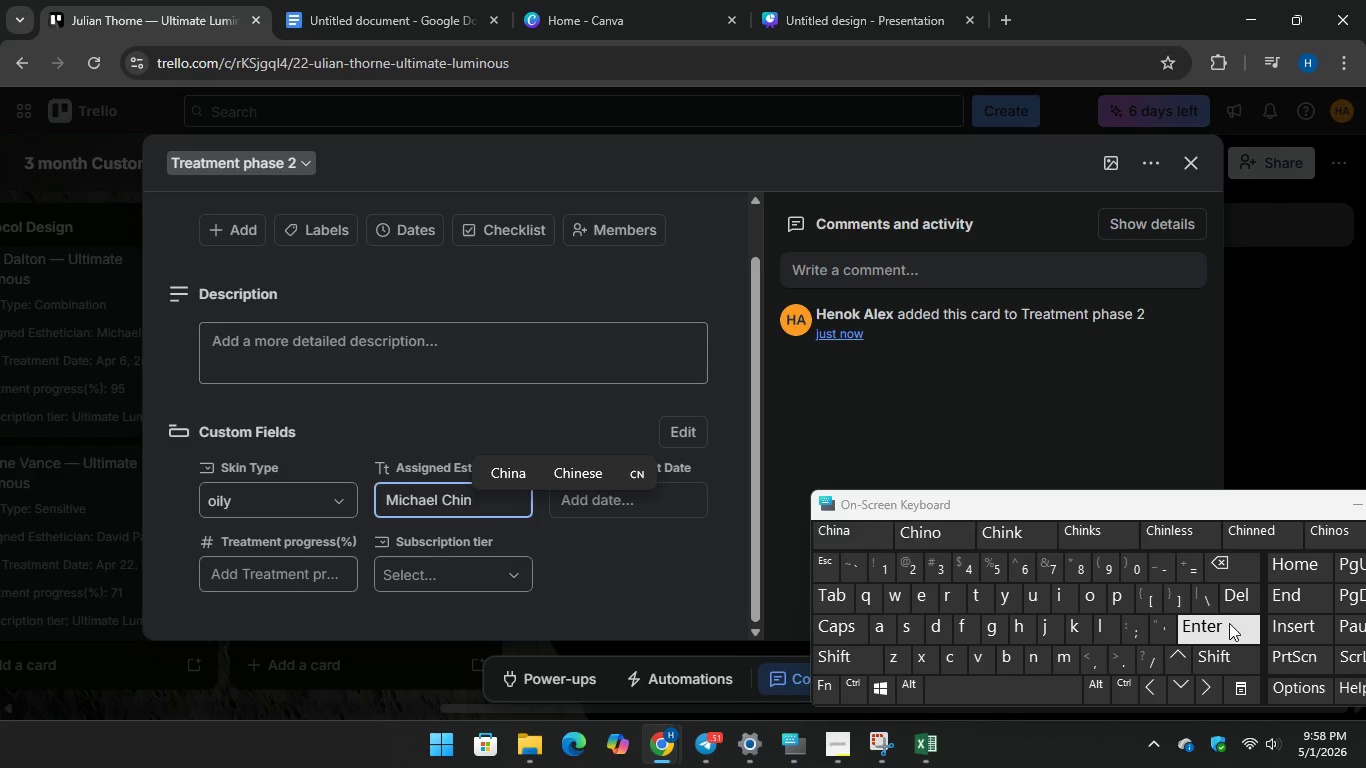 
key(Enter)
 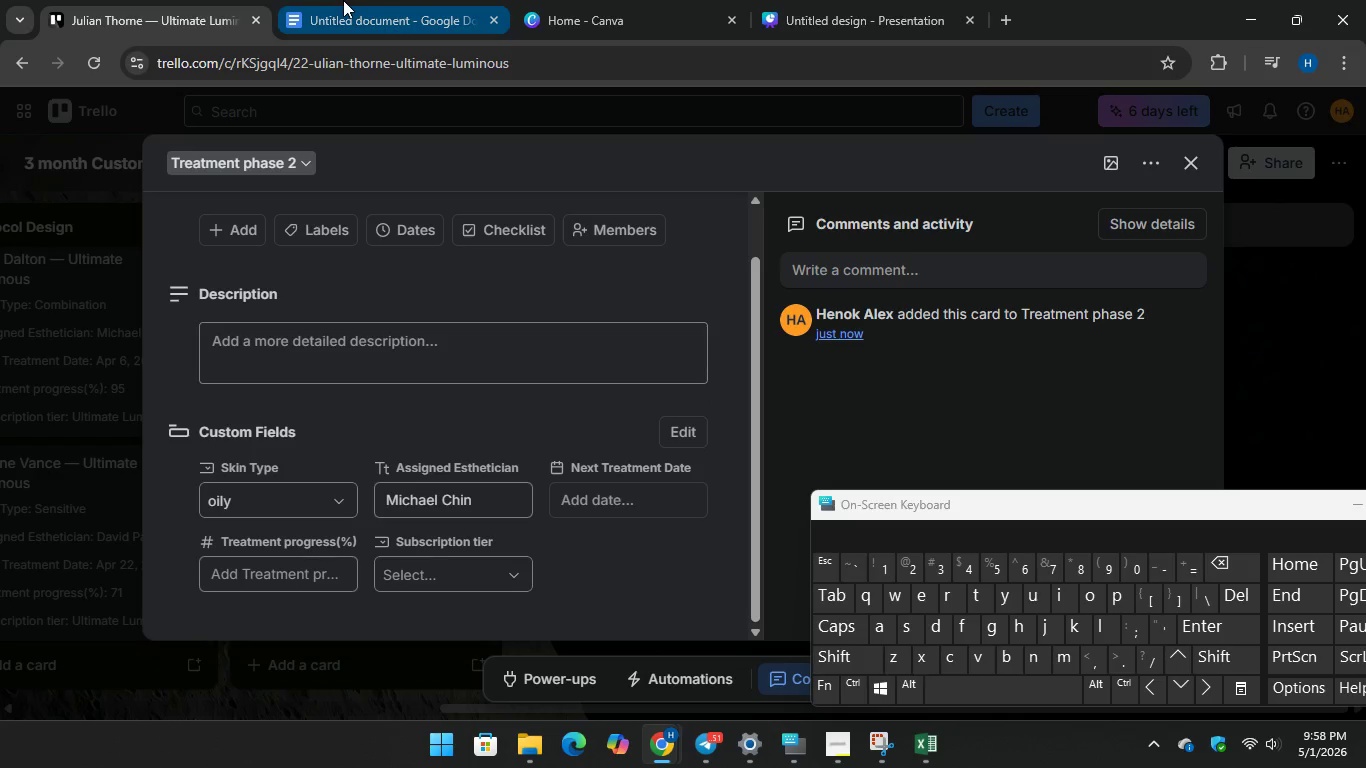 
left_click([343, 0])
 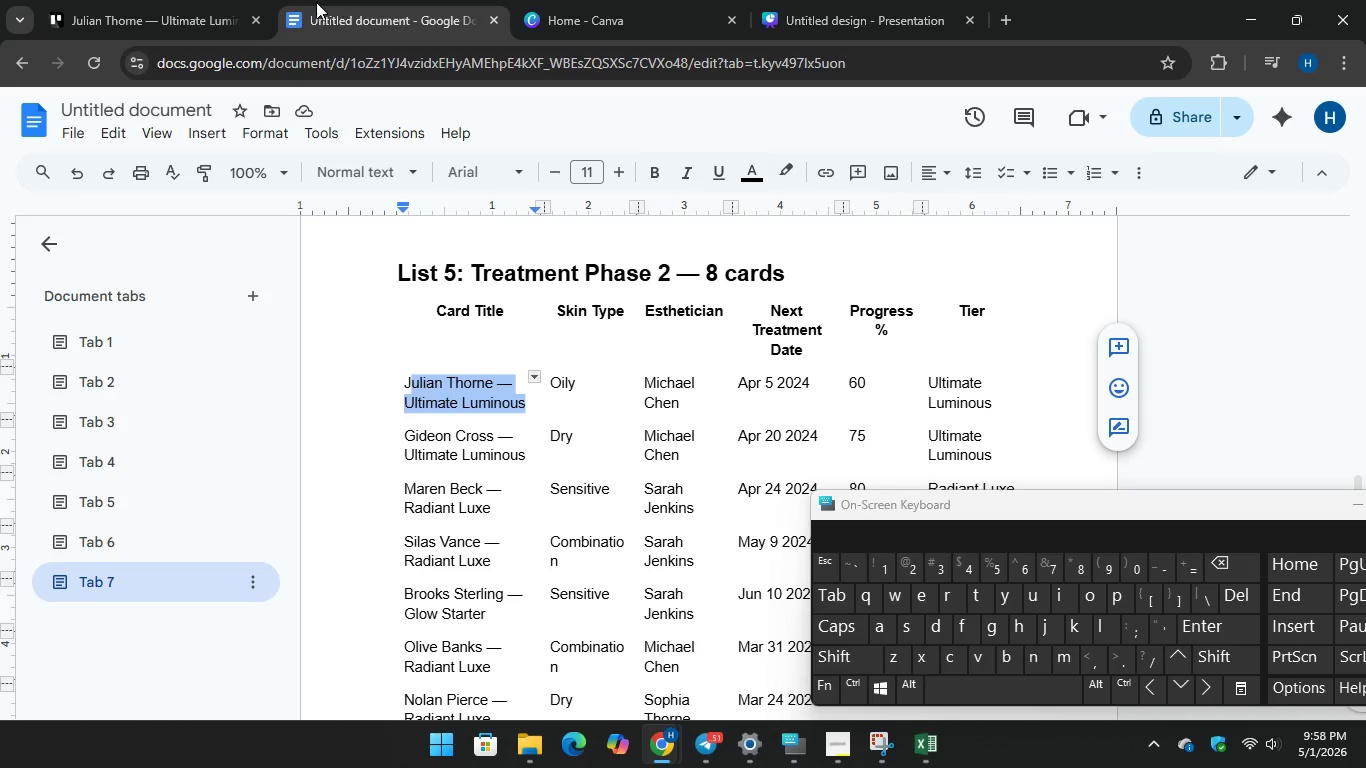 
left_click([104, 4])
 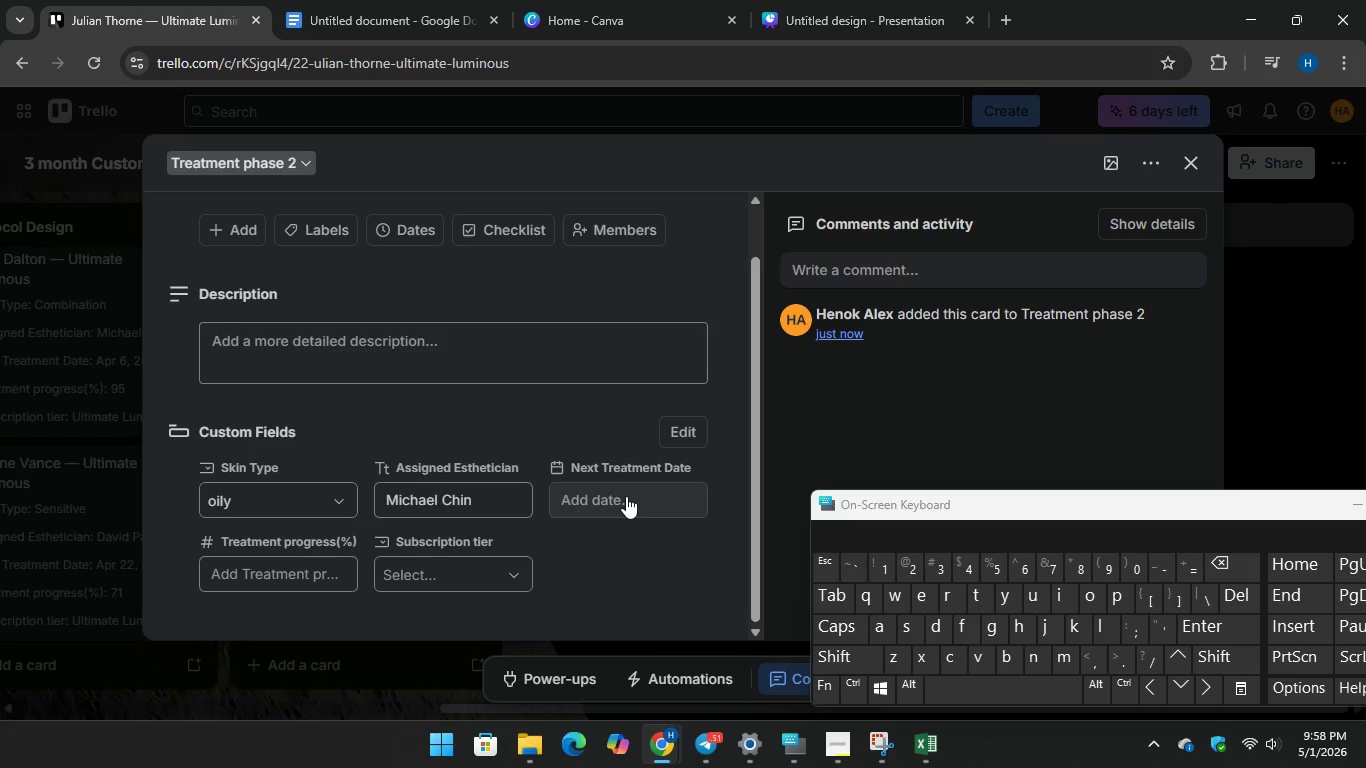 
left_click([626, 496])
 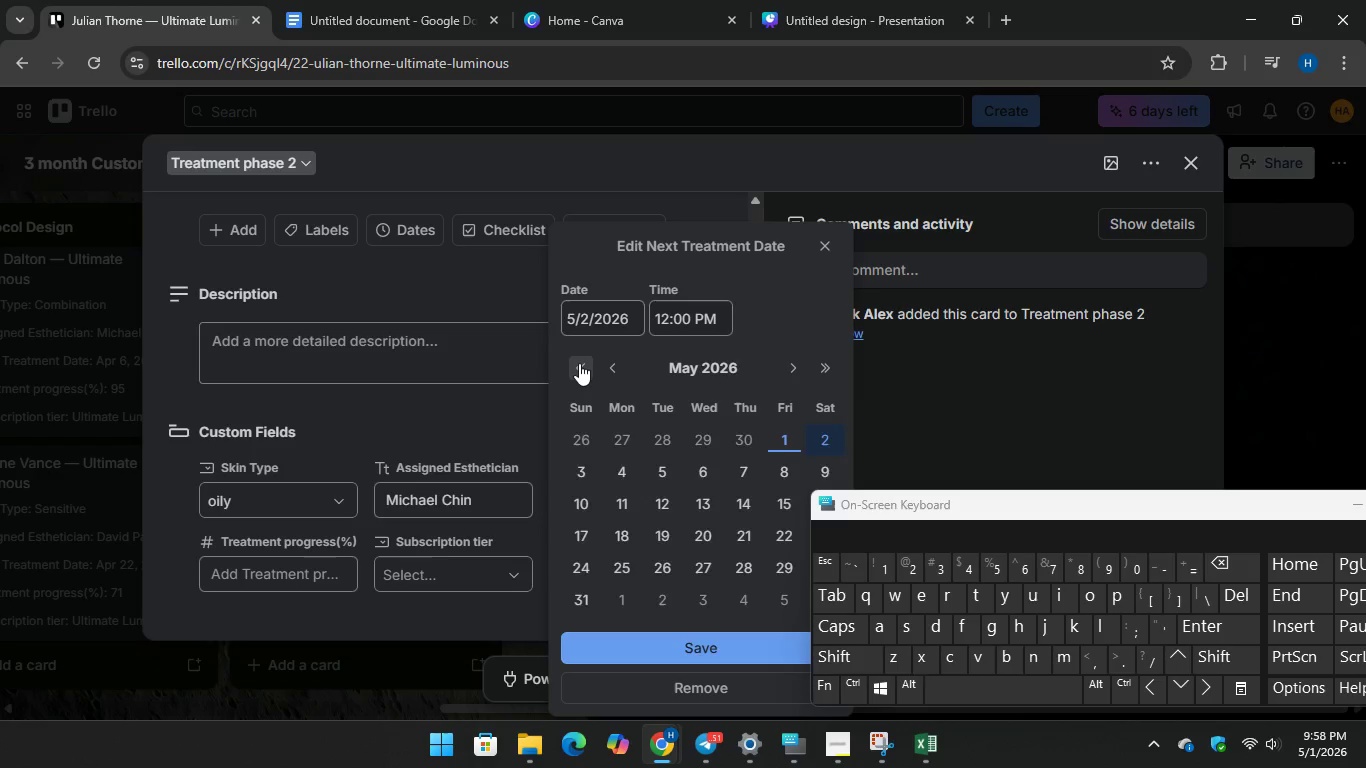 
double_click([579, 363])
 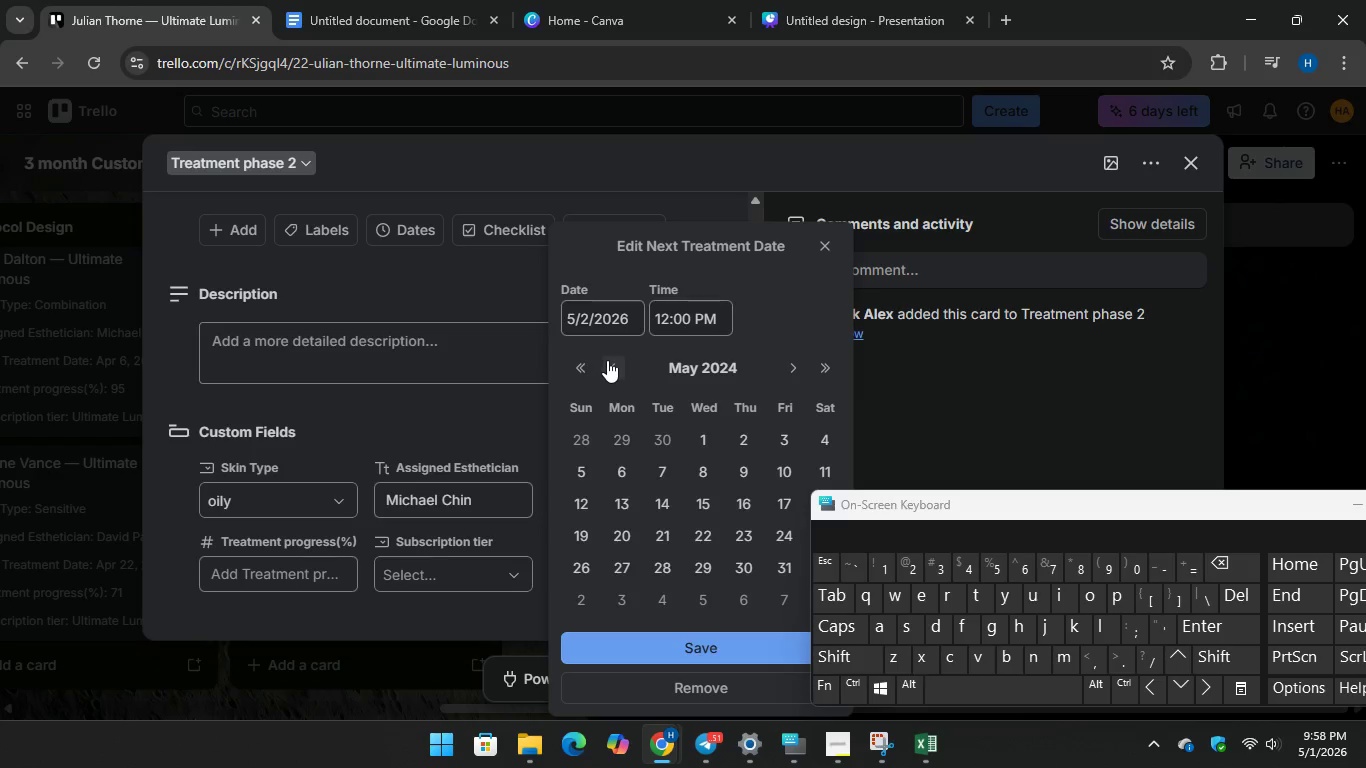 
left_click([609, 360])
 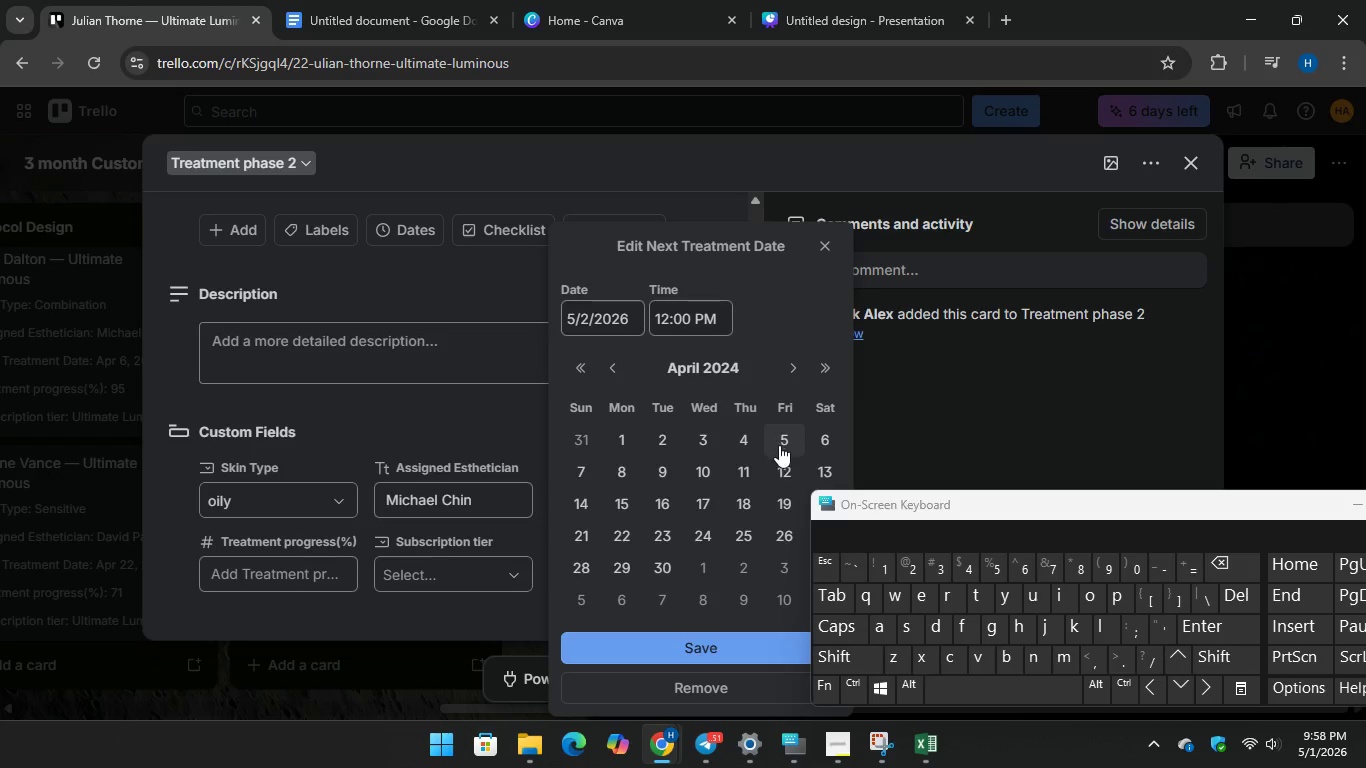 
left_click([786, 440])
 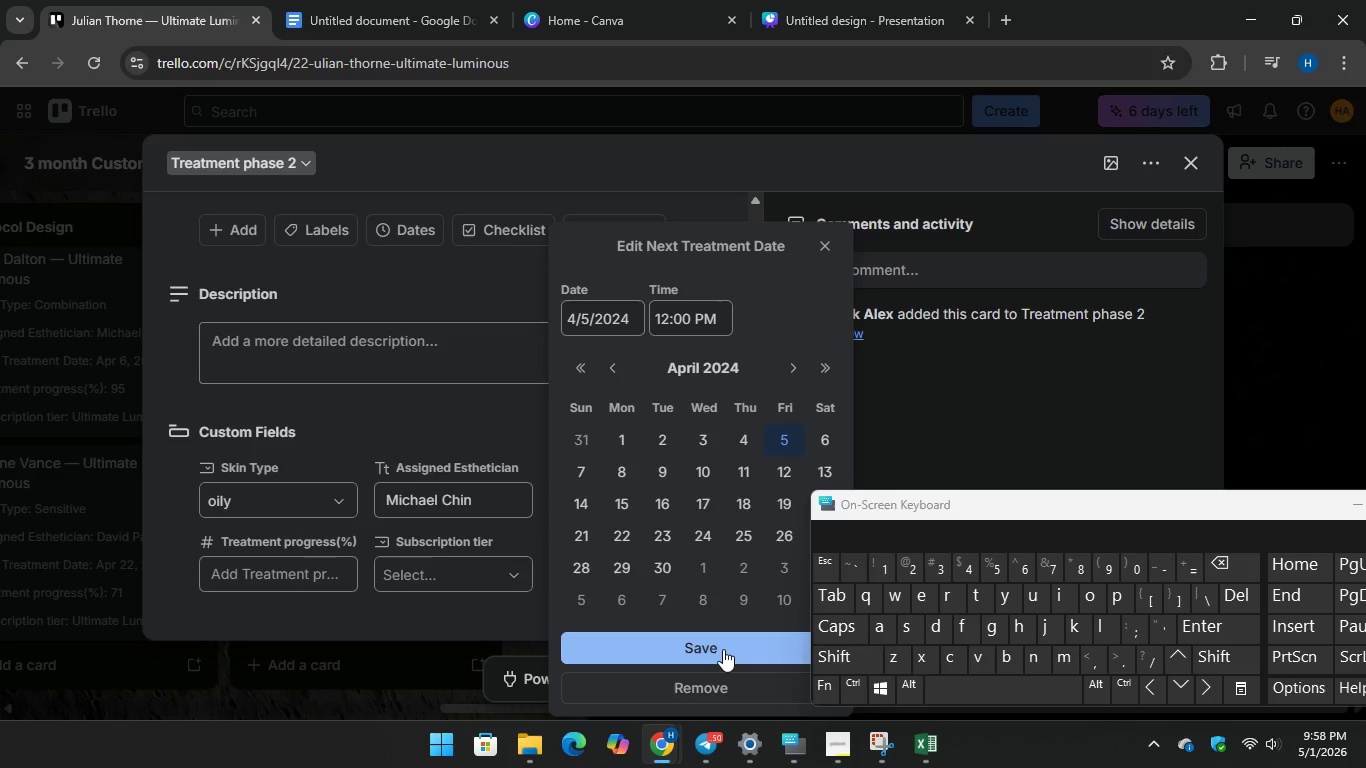 
left_click([722, 649])
 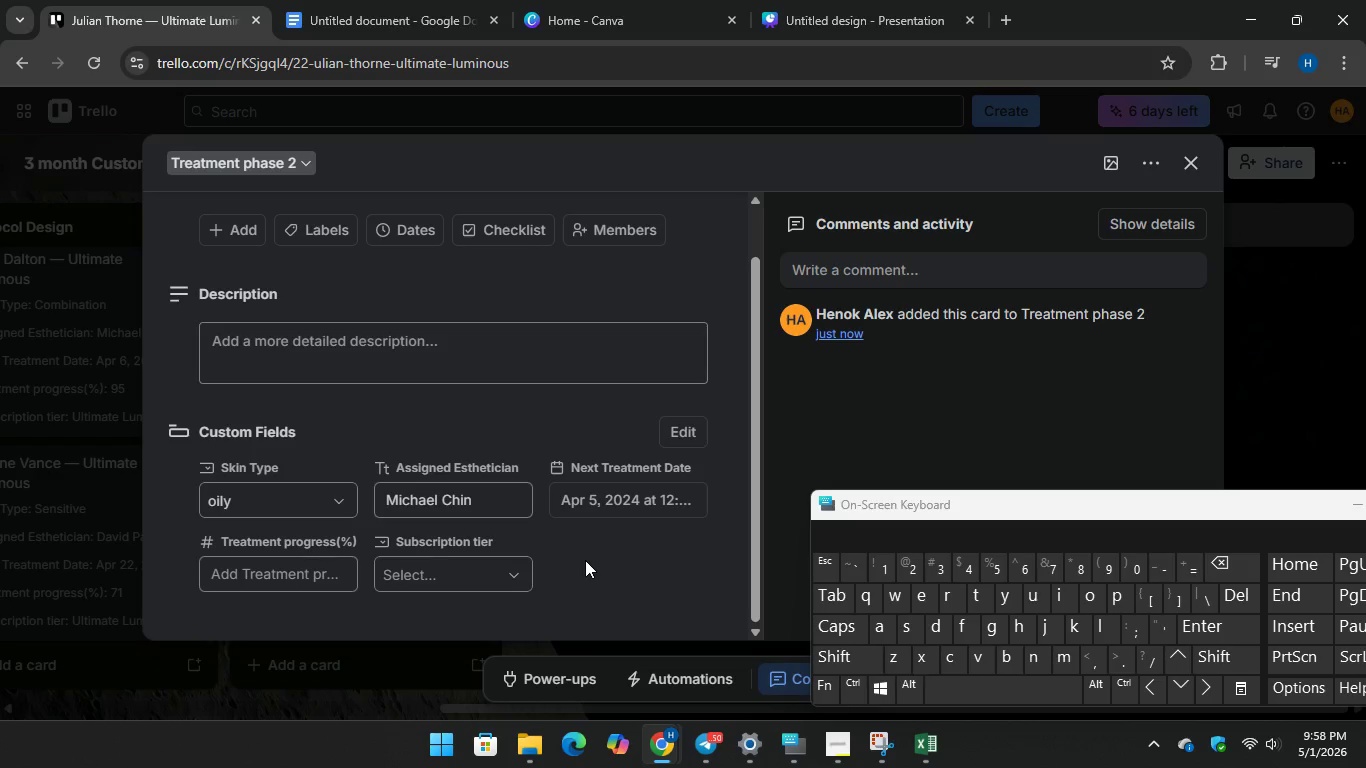 
scroll: coordinate [585, 560], scroll_direction: down, amount: 1.0
 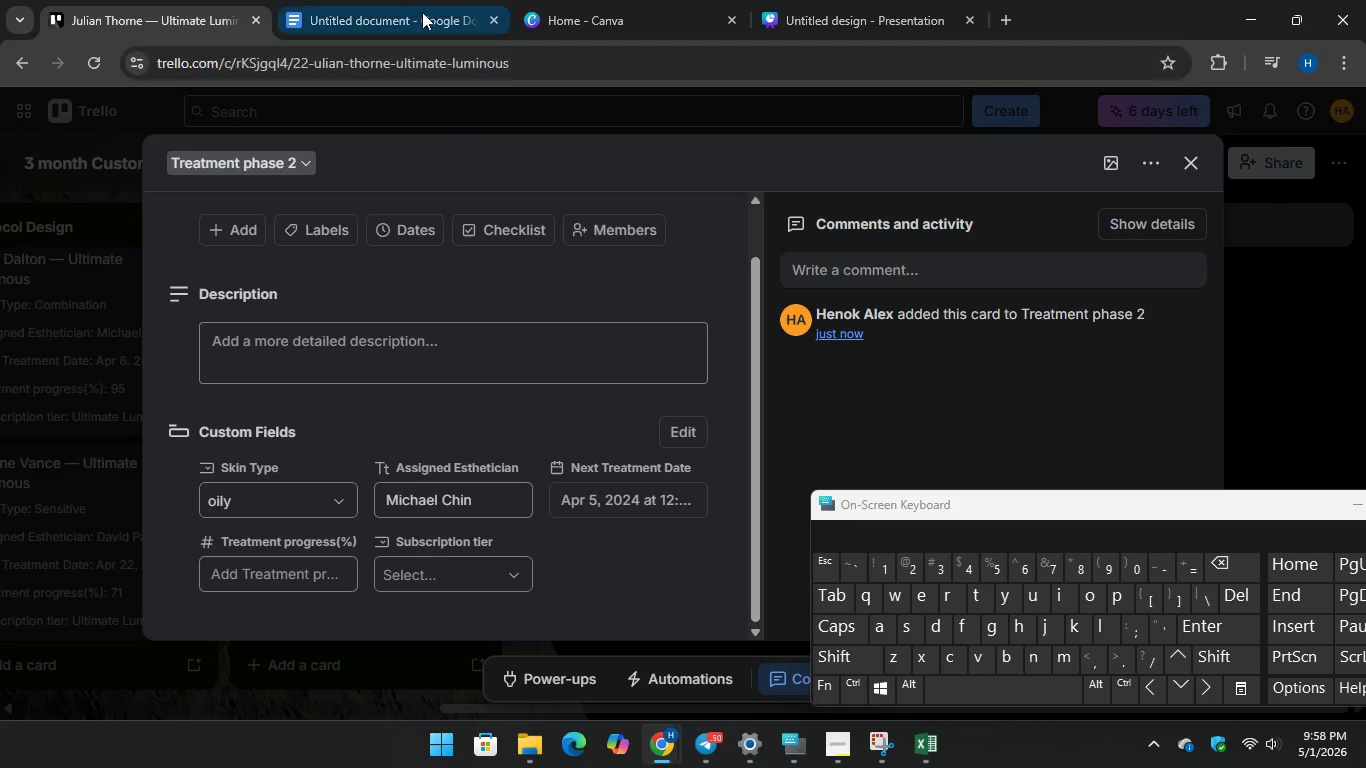 
left_click([398, 5])
 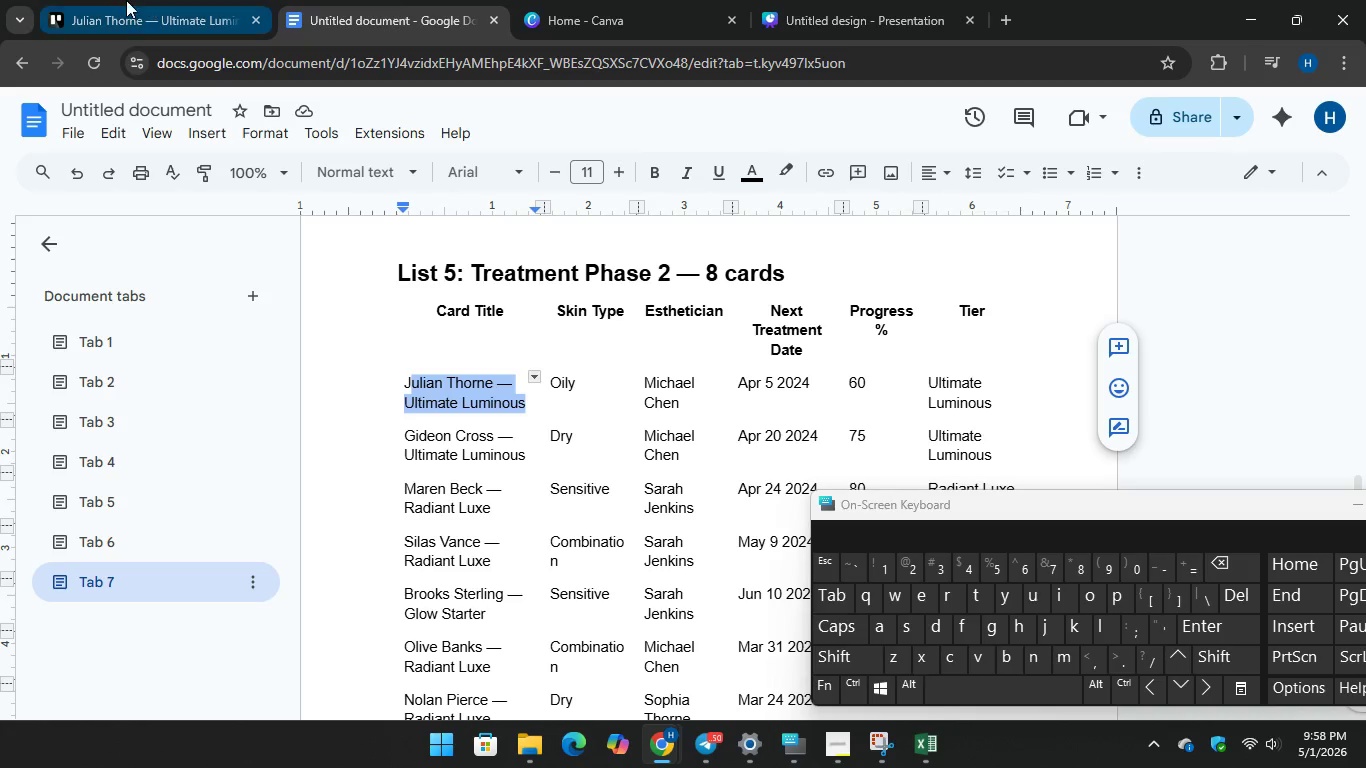 
left_click([125, 0])
 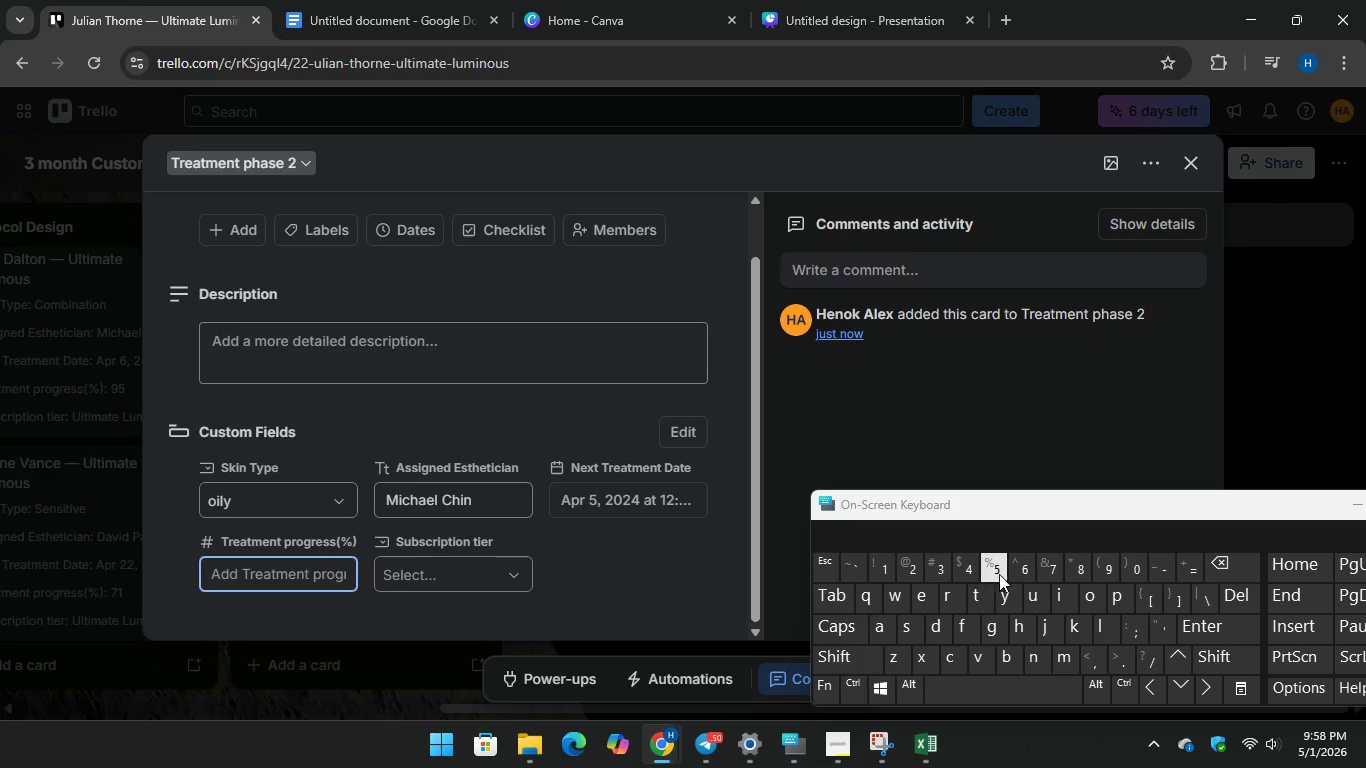 
type(60)
 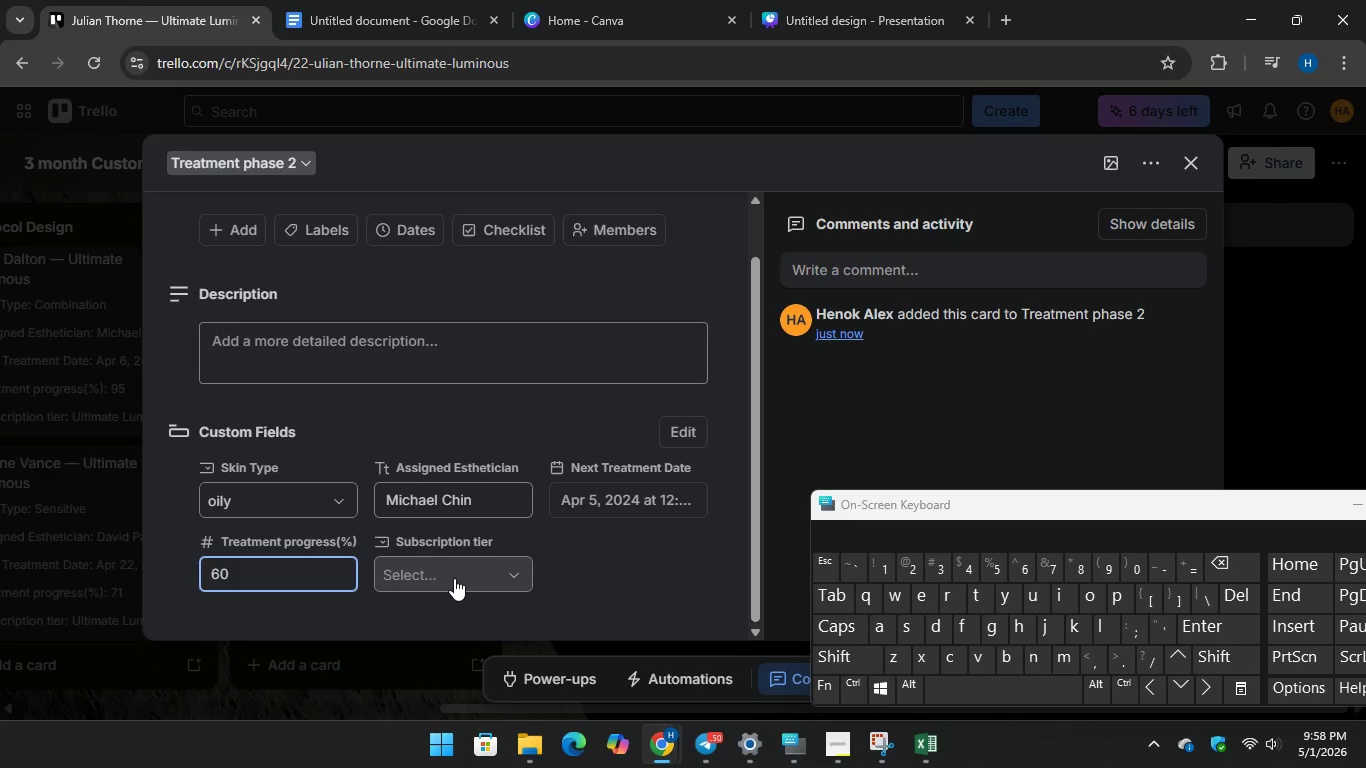 
left_click([454, 578])
 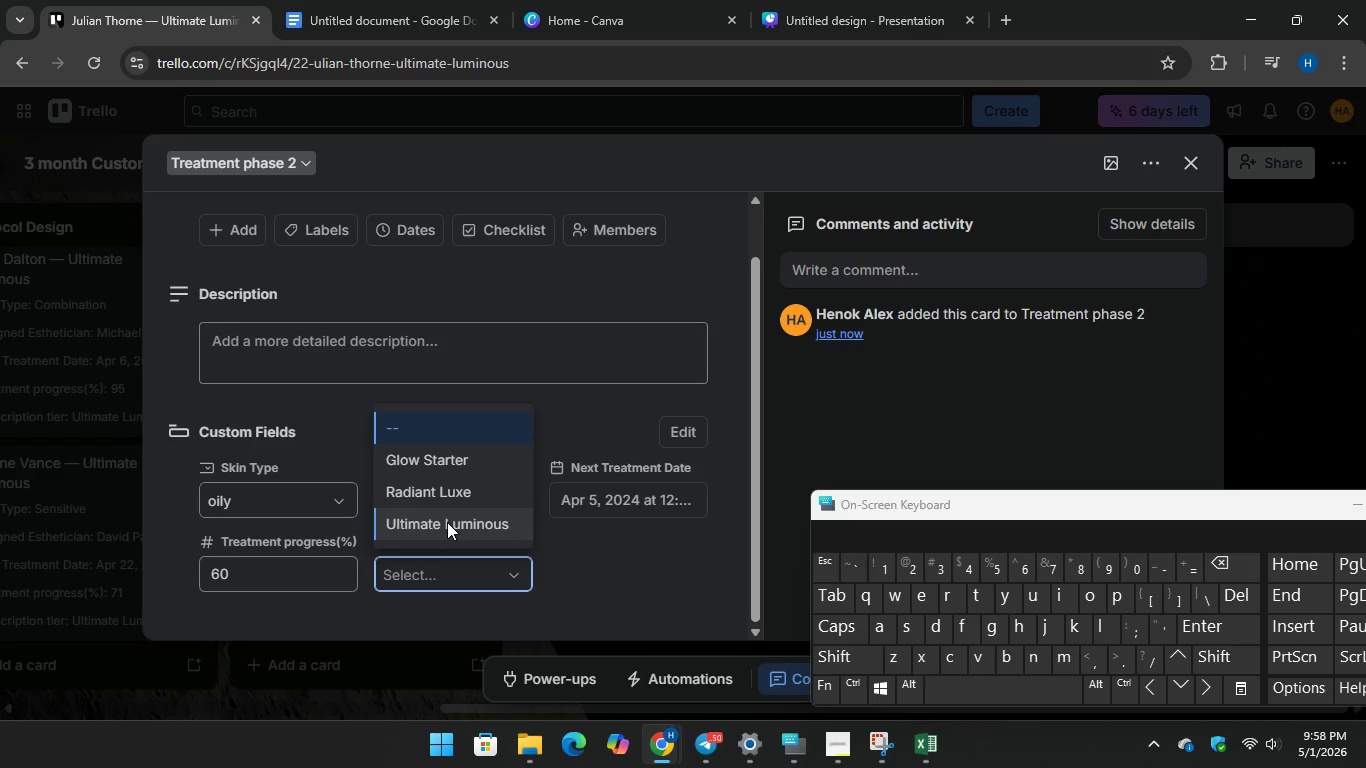 
left_click([447, 522])
 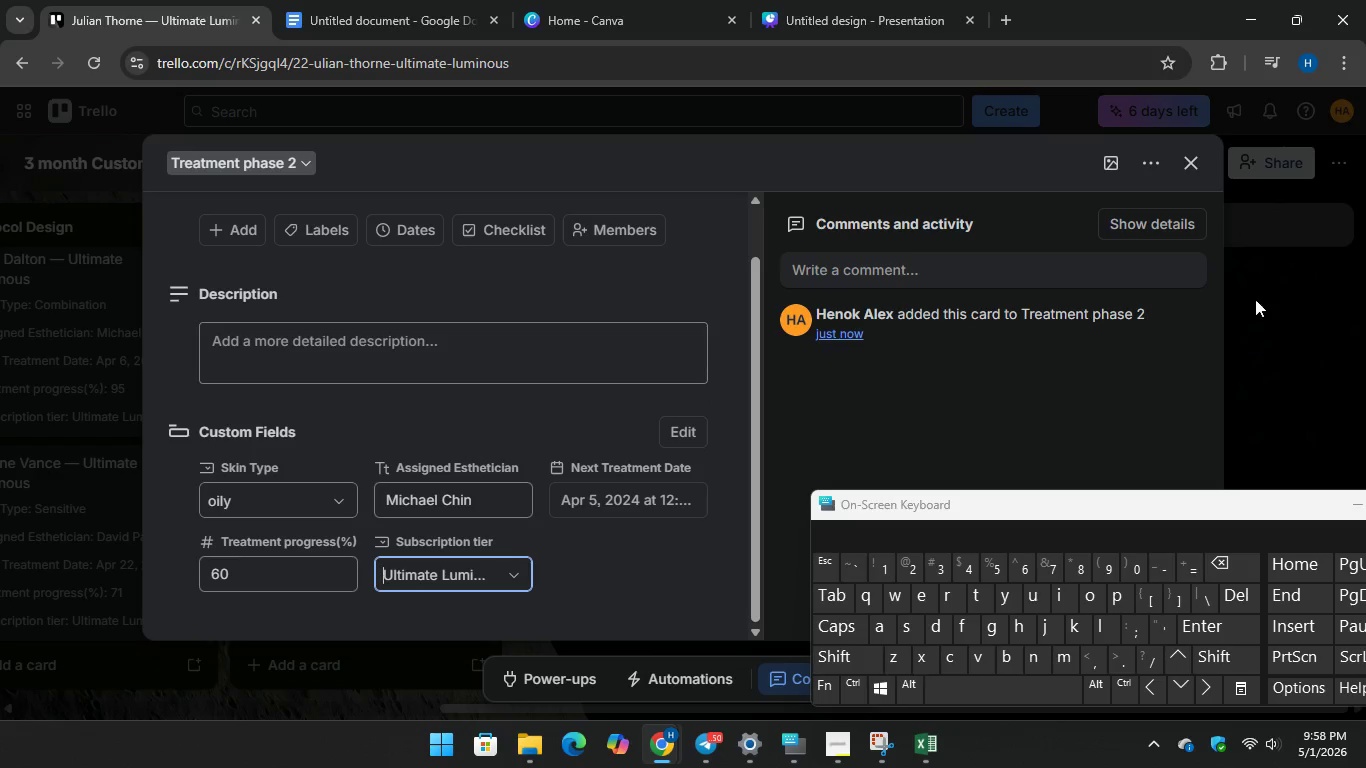 
left_click([1257, 299])
 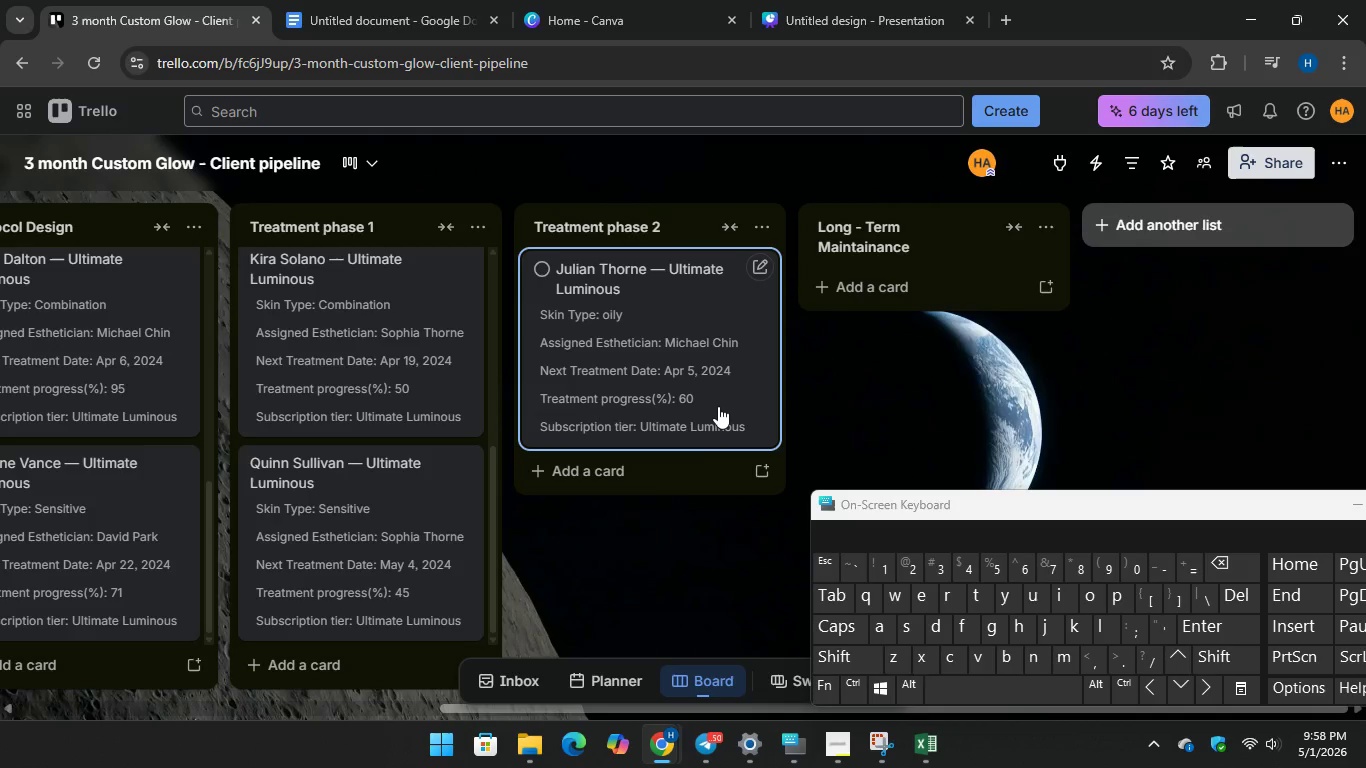 
scroll: coordinate [718, 406], scroll_direction: down, amount: 2.0
 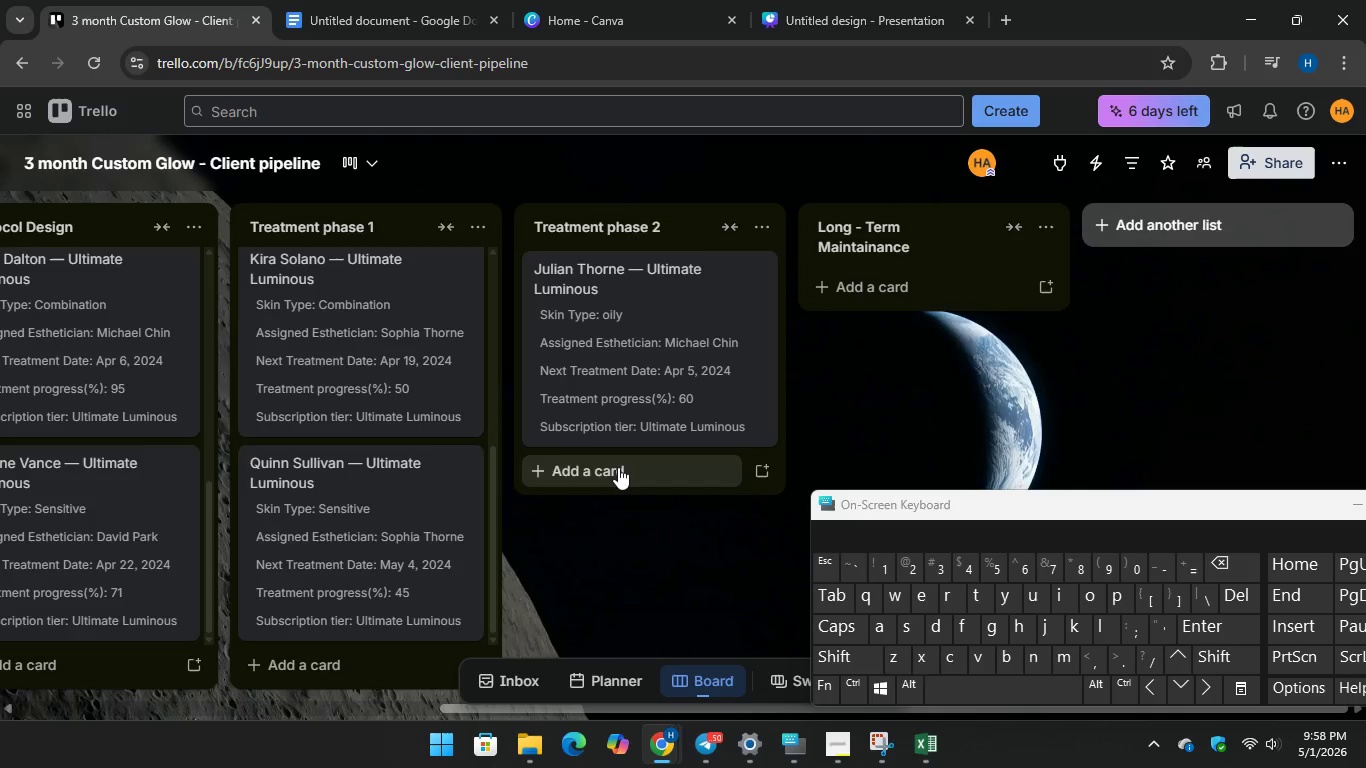 
left_click([618, 467])
 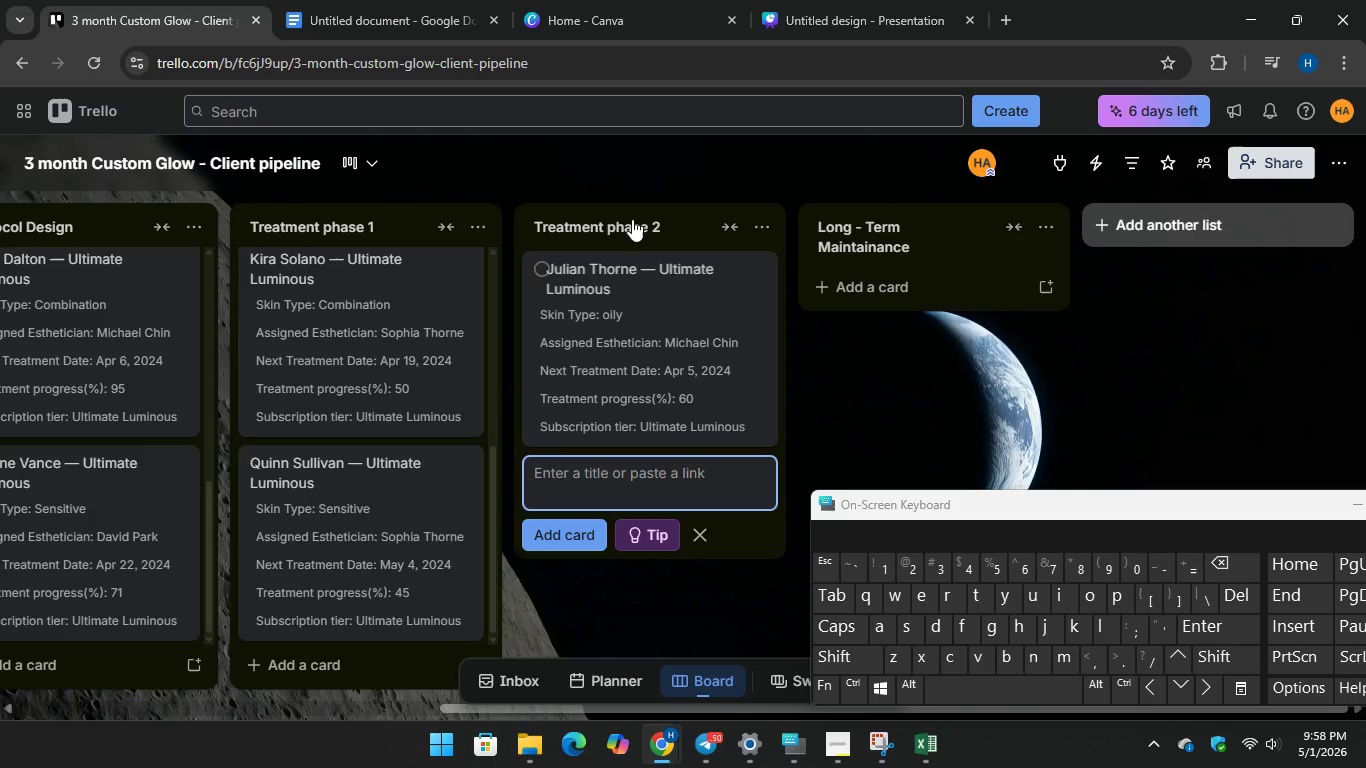 
left_click([413, 0])
 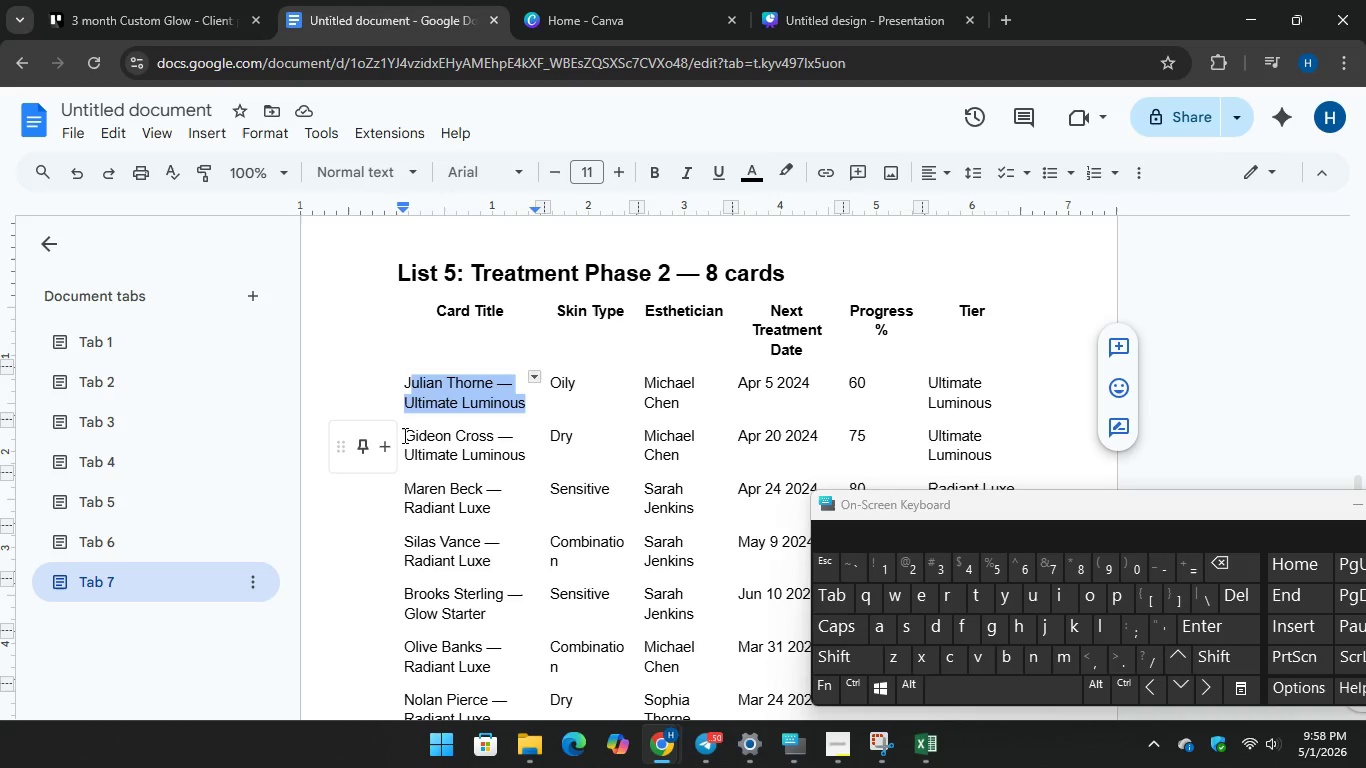 
left_click_drag(start_coordinate=[403, 434], to_coordinate=[527, 464])
 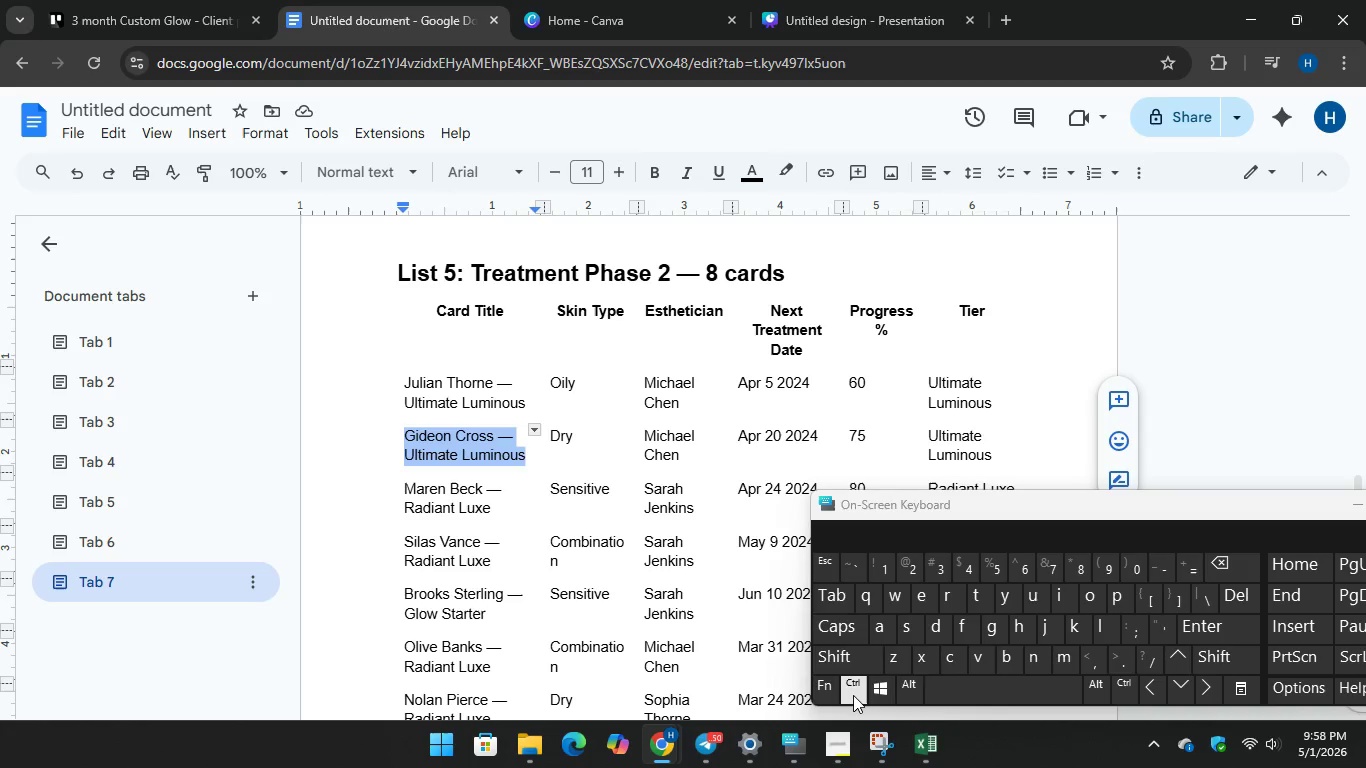 
key(Control+C)
 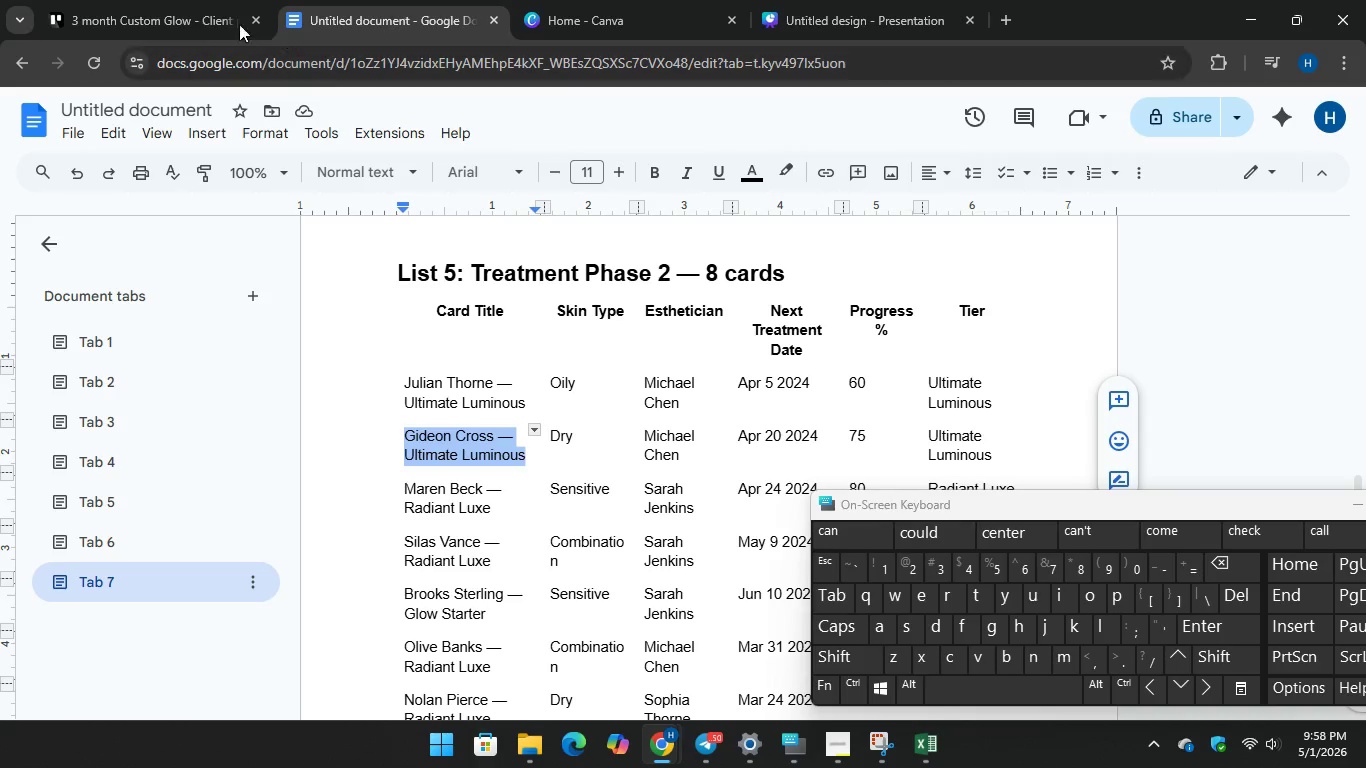 
left_click([195, 15])
 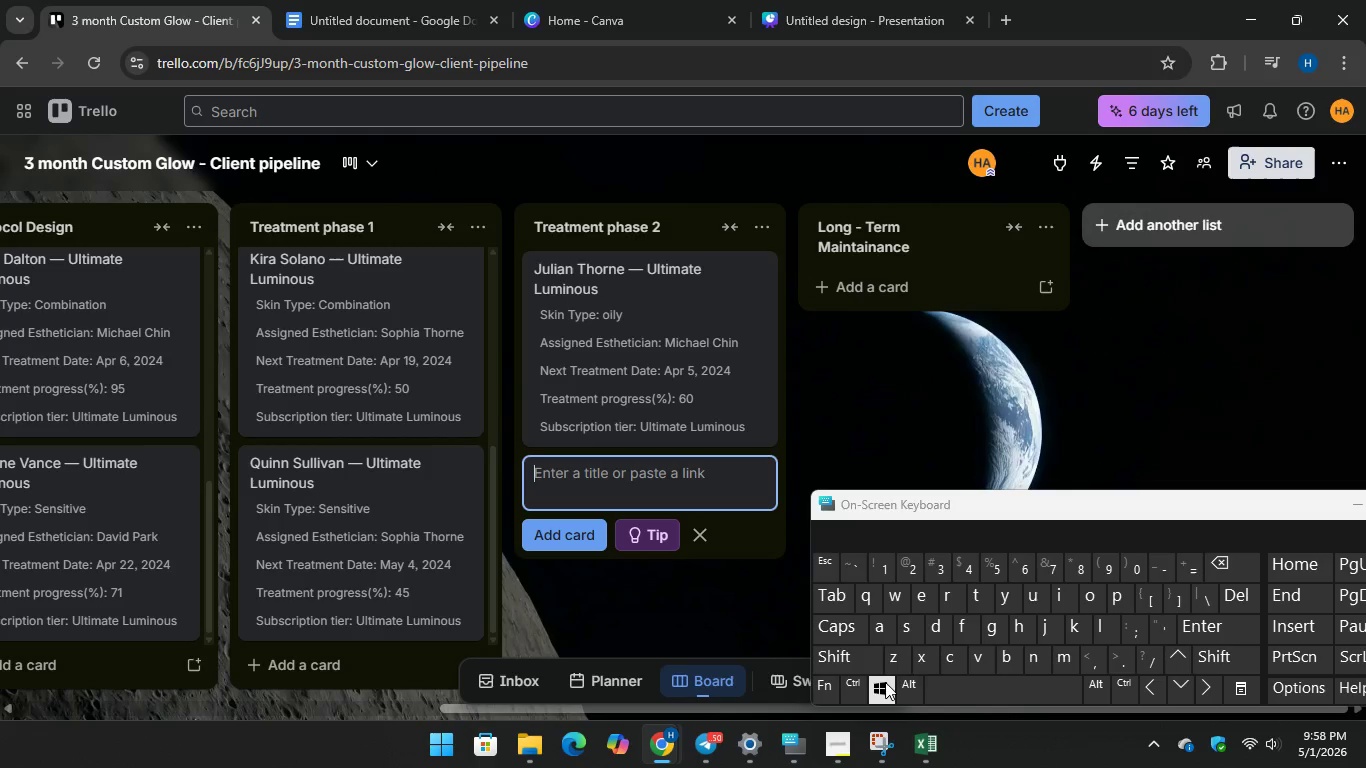 
key(Control+V)
 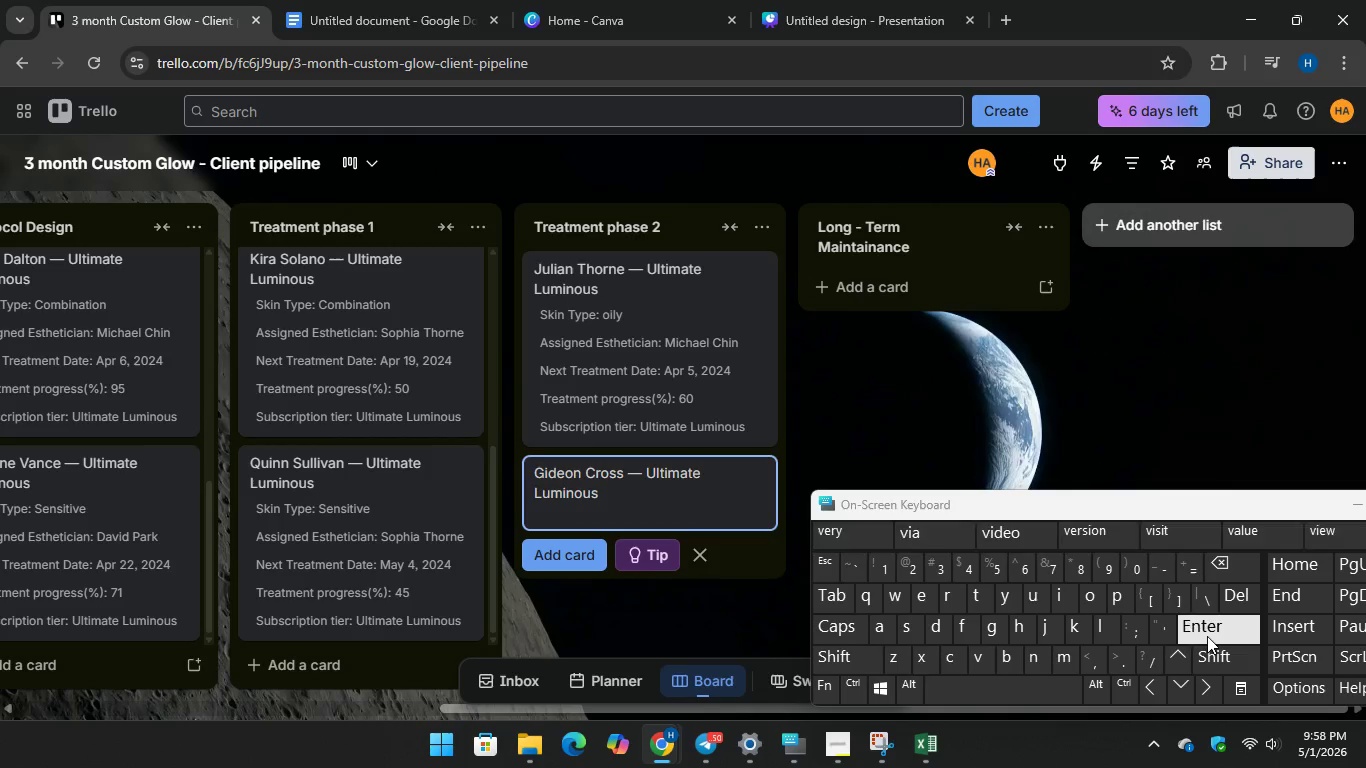 
key(Enter)
 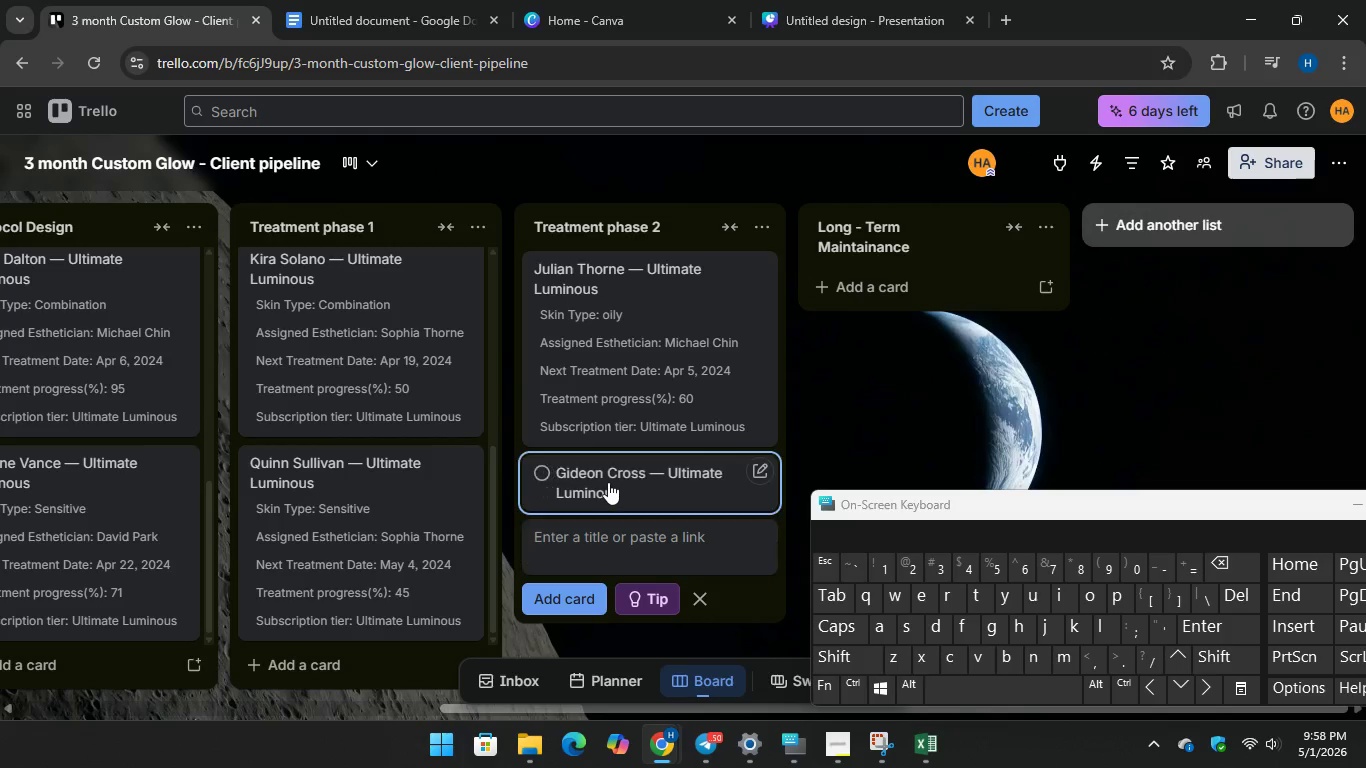 
left_click([608, 482])
 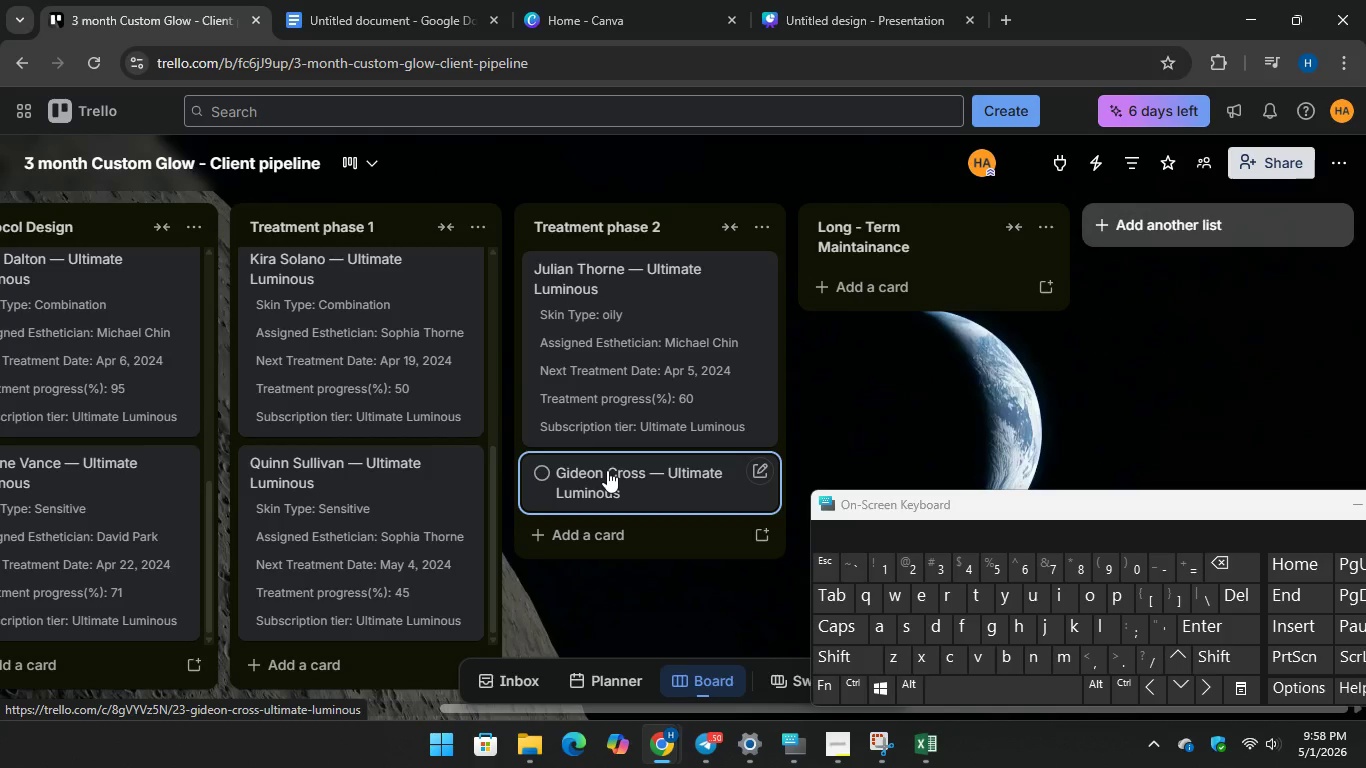 
left_click([607, 470])
 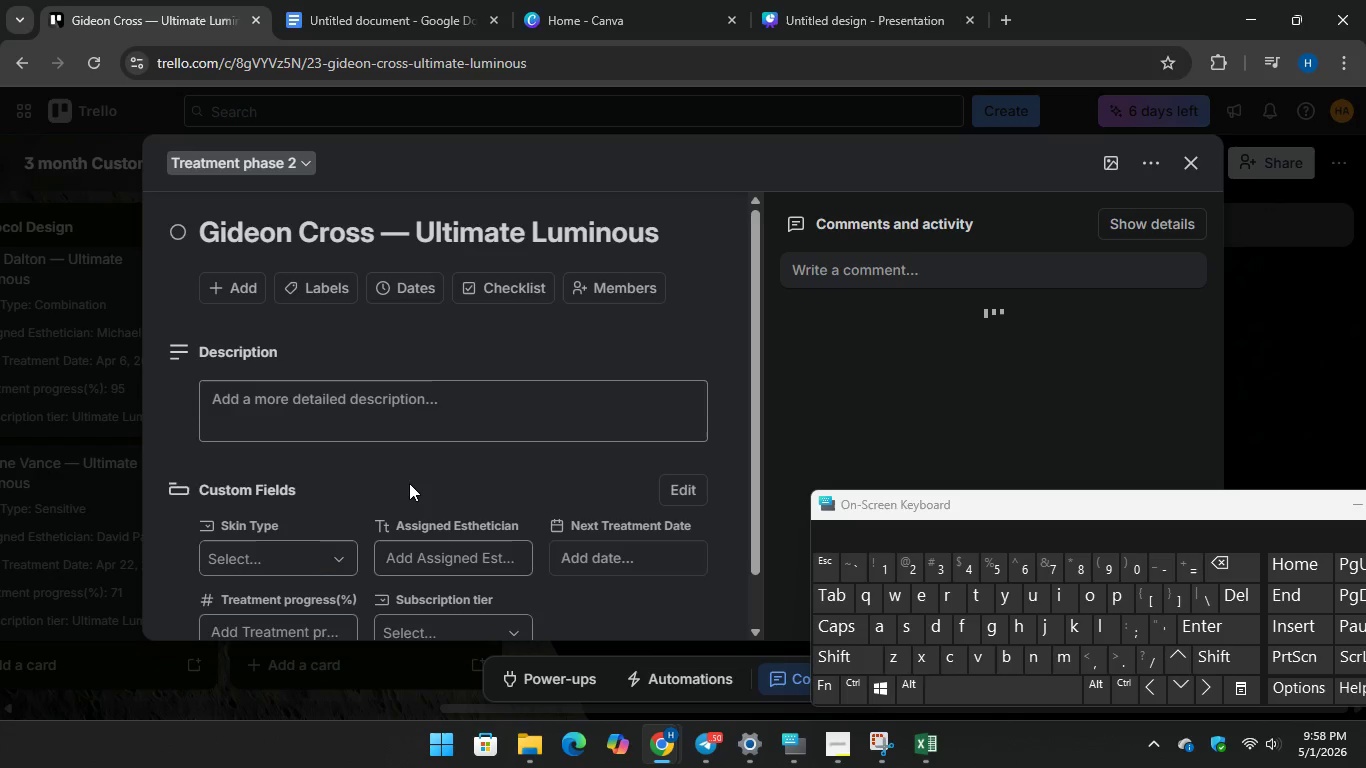 
scroll: coordinate [409, 481], scroll_direction: down, amount: 2.0
 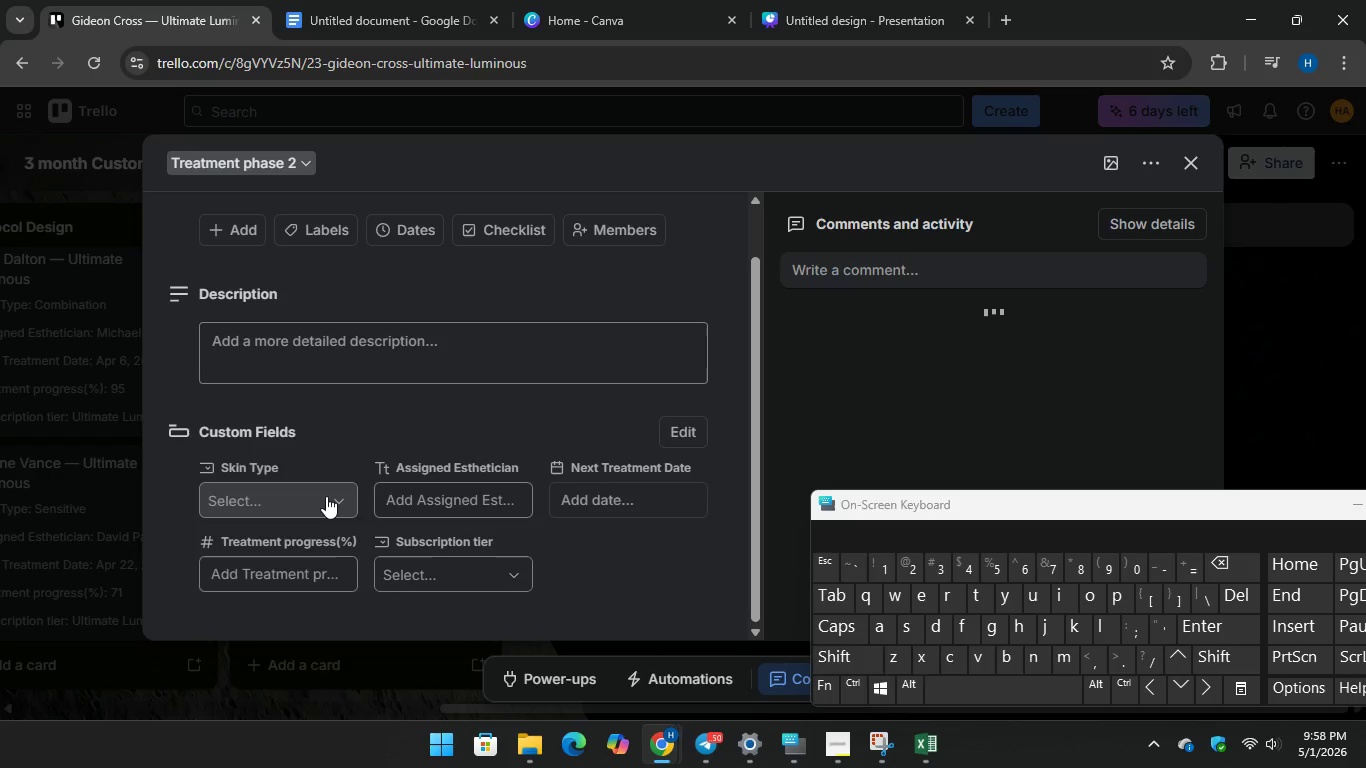 
left_click([326, 496])
 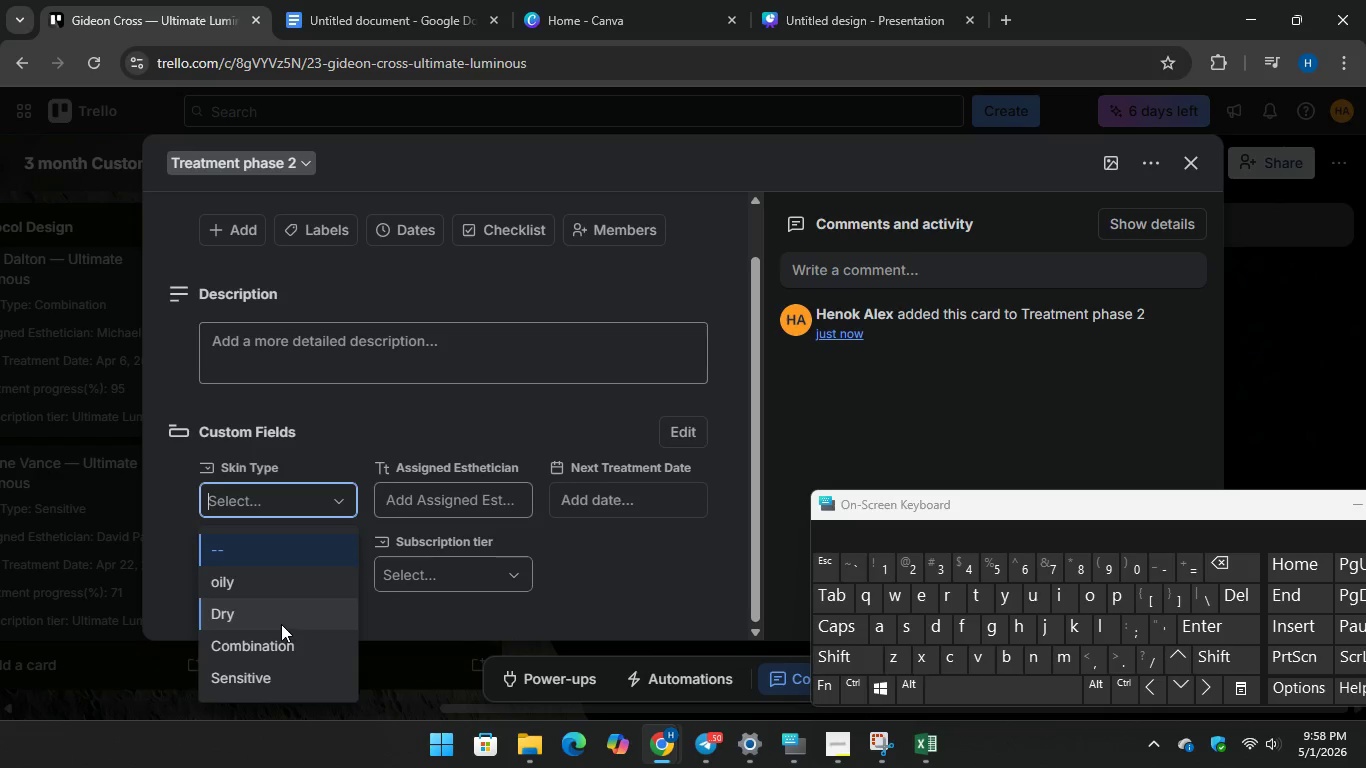 
left_click([280, 620])
 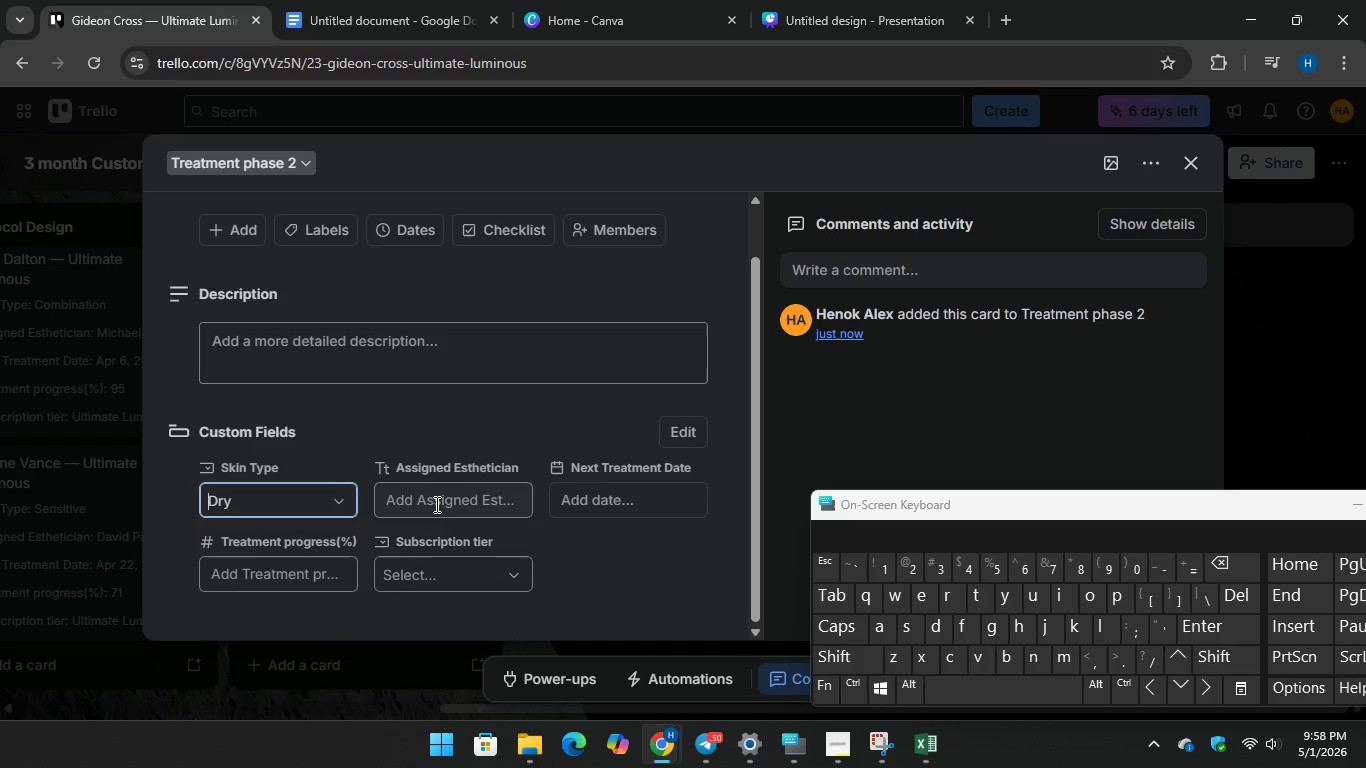 
left_click([436, 503])
 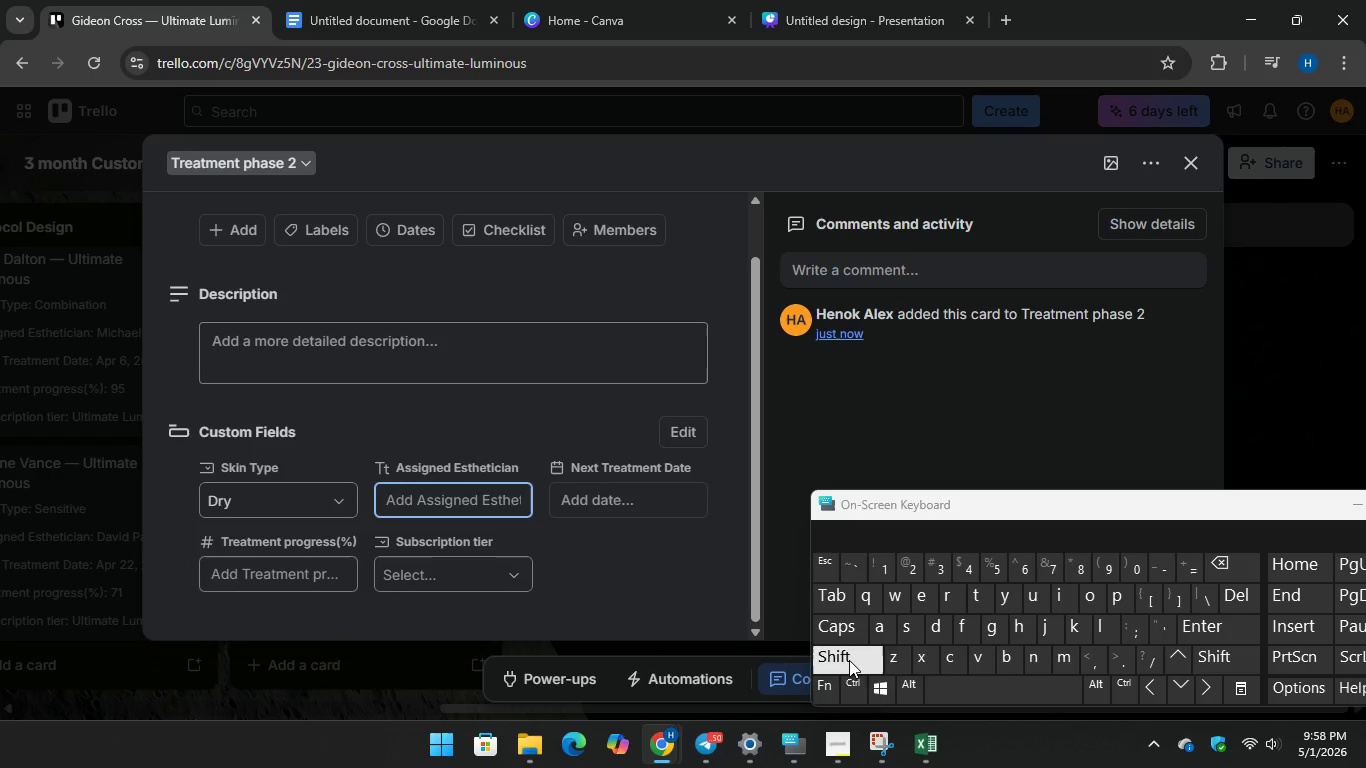 
type(Michael Chin)
 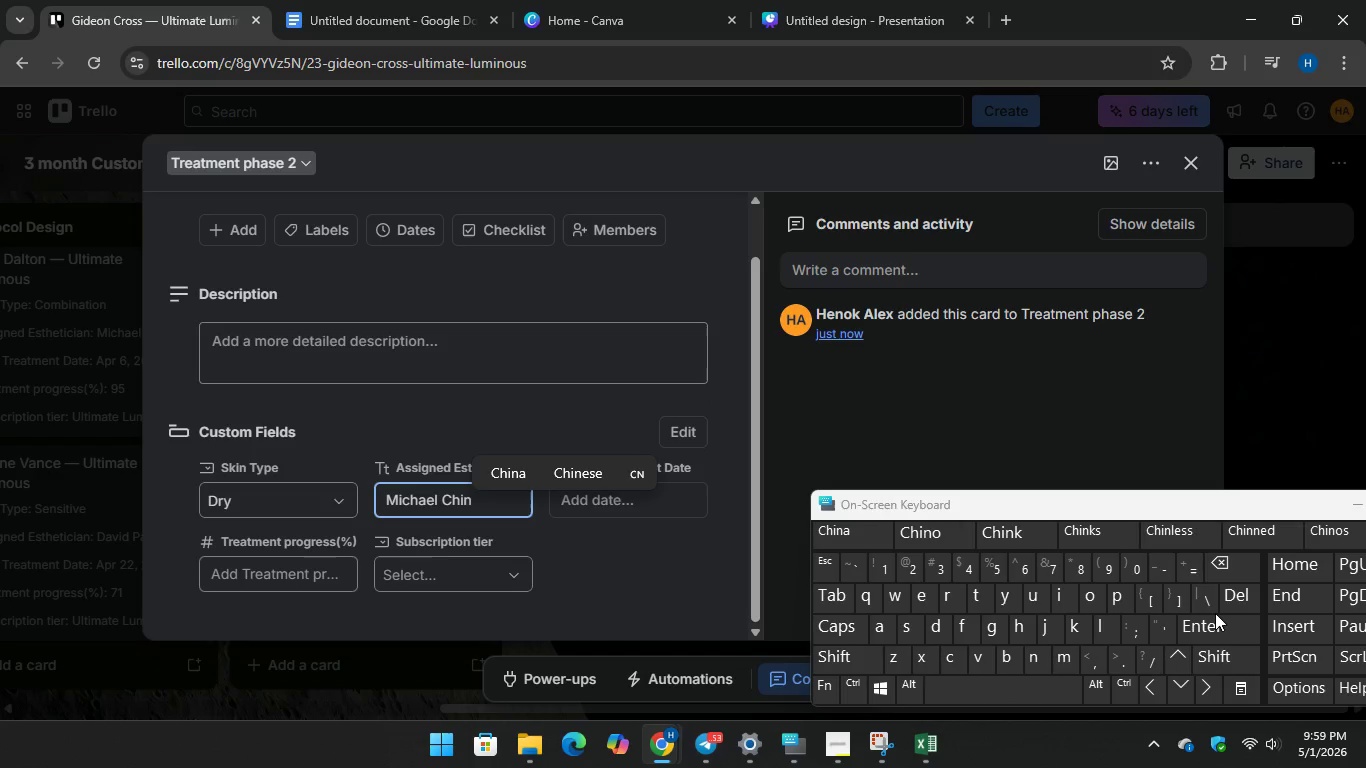 
key(Enter)
 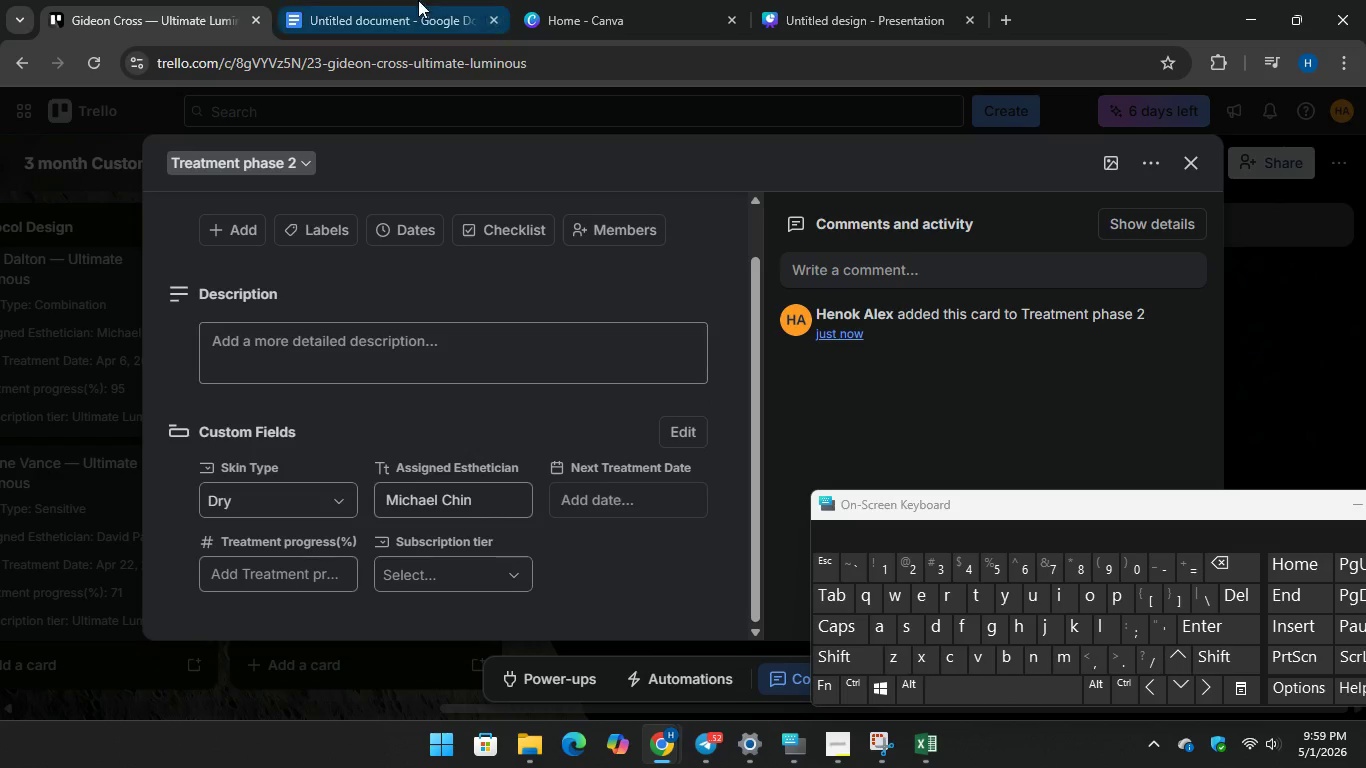 
left_click([393, 0])
 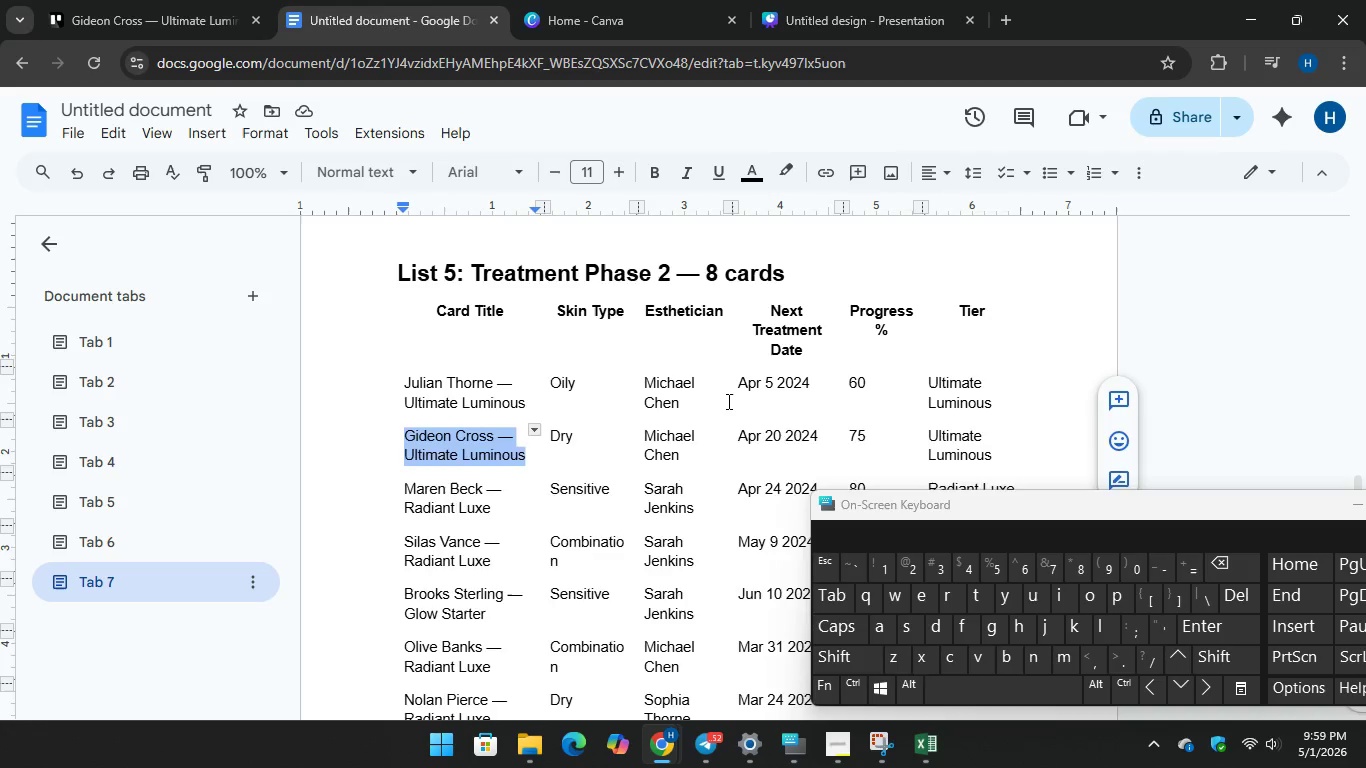 
scroll: coordinate [727, 403], scroll_direction: down, amount: 1.0
 